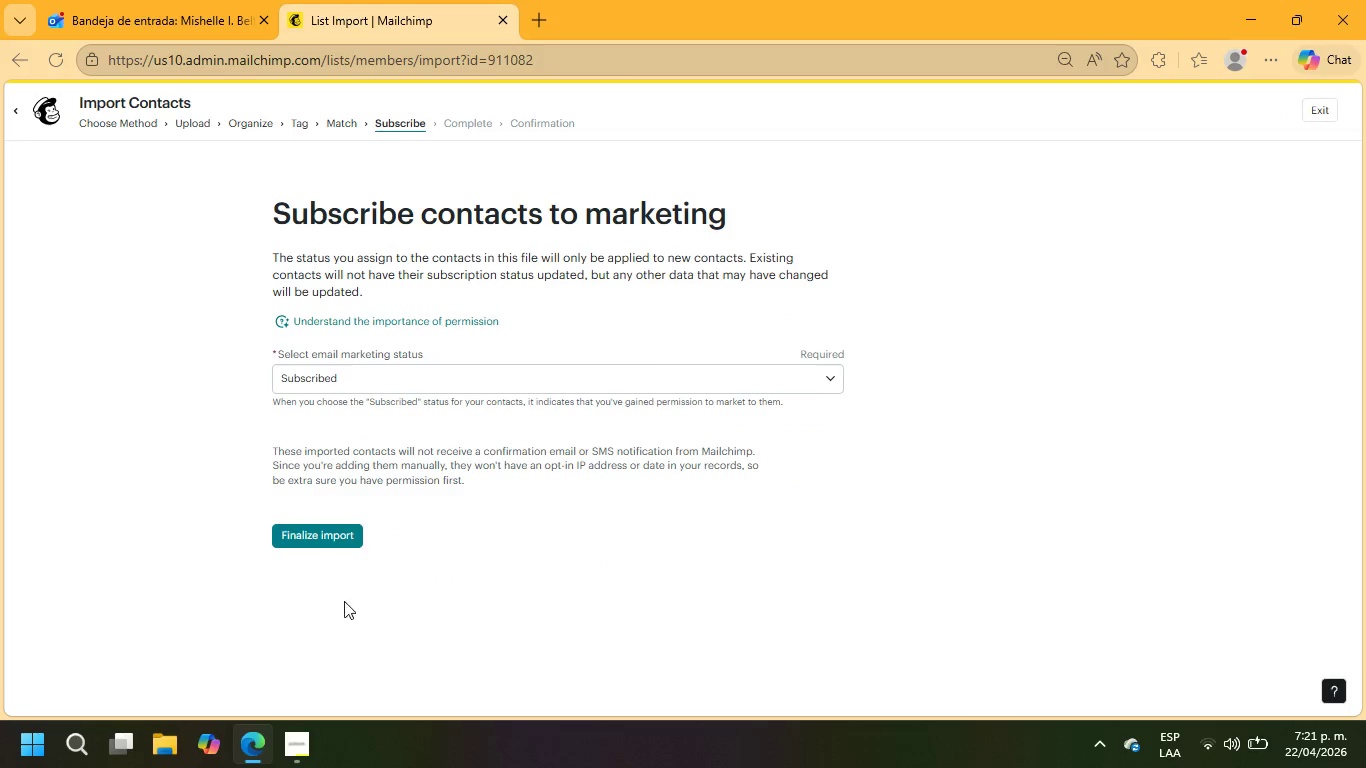 
left_click([333, 540])
 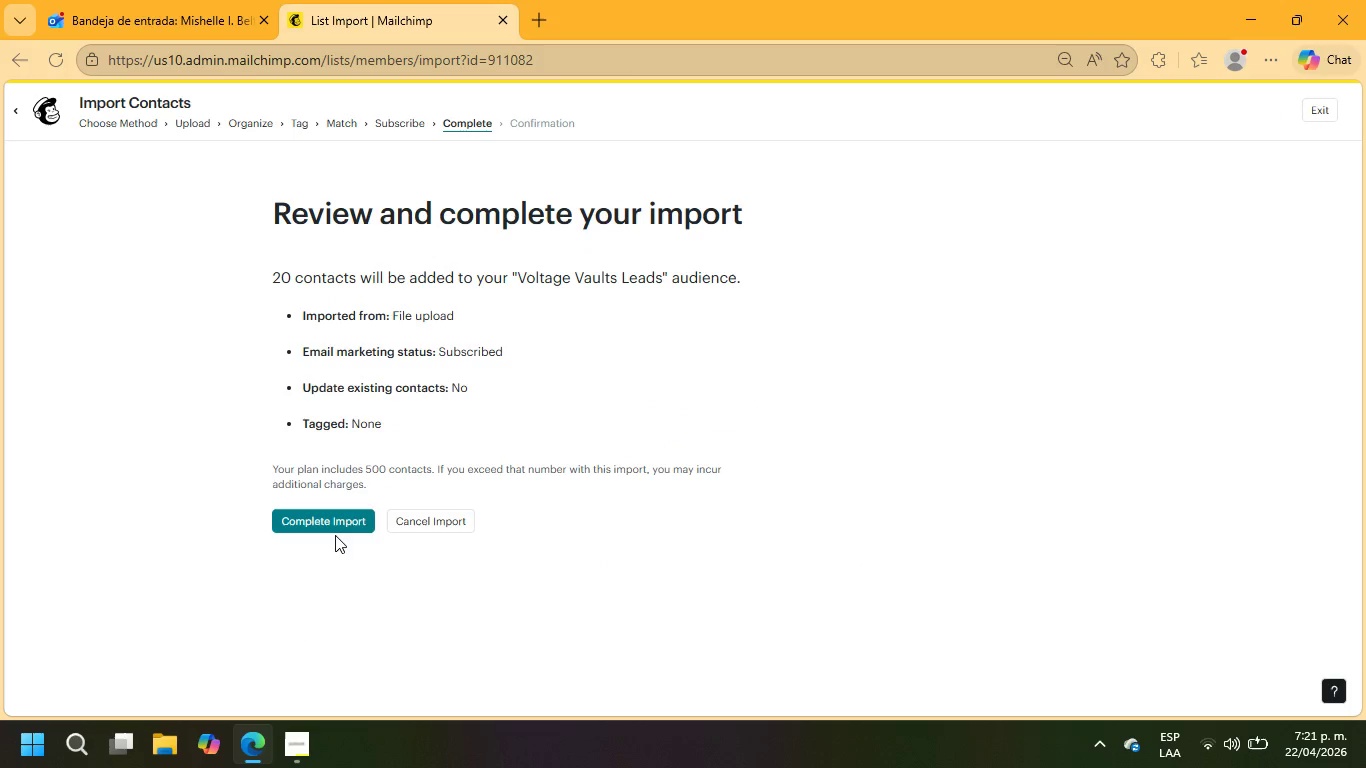 
left_click([336, 530])
 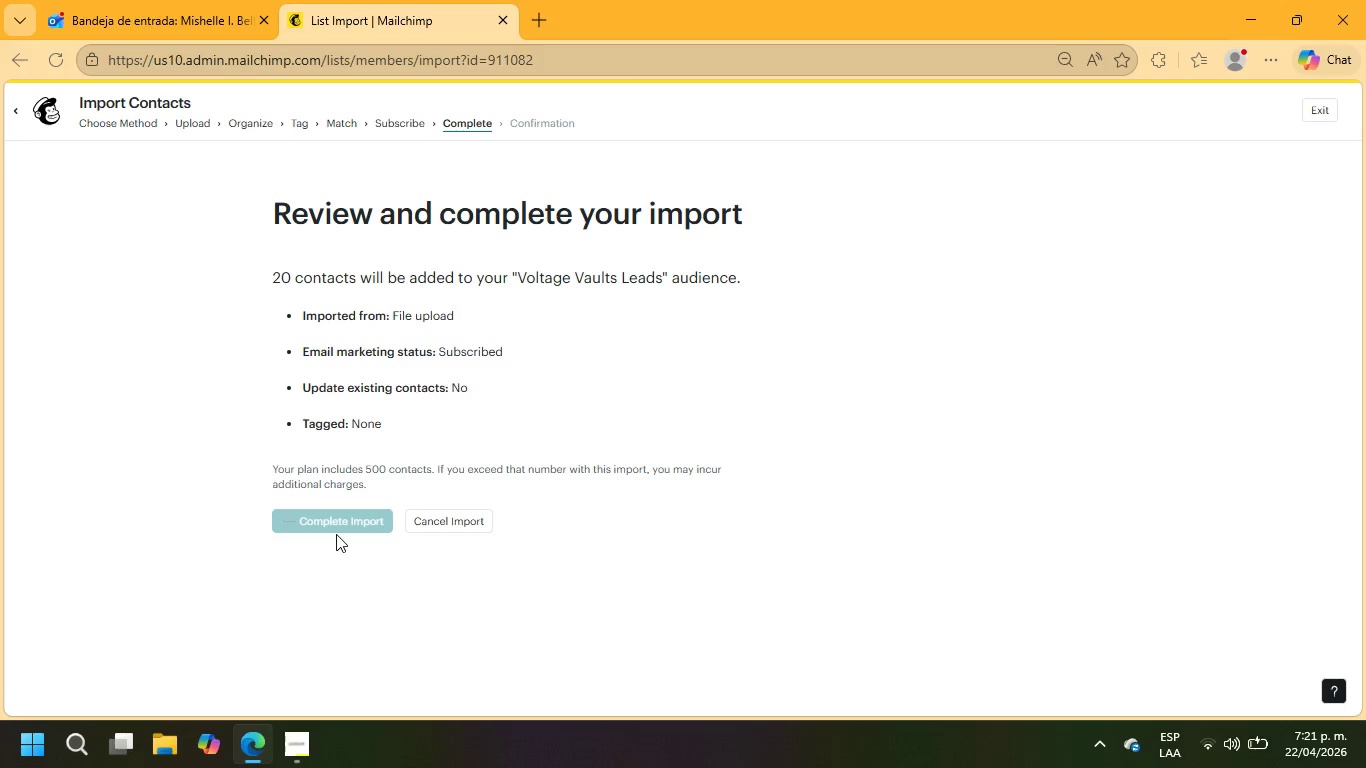 
wait(8.7)
 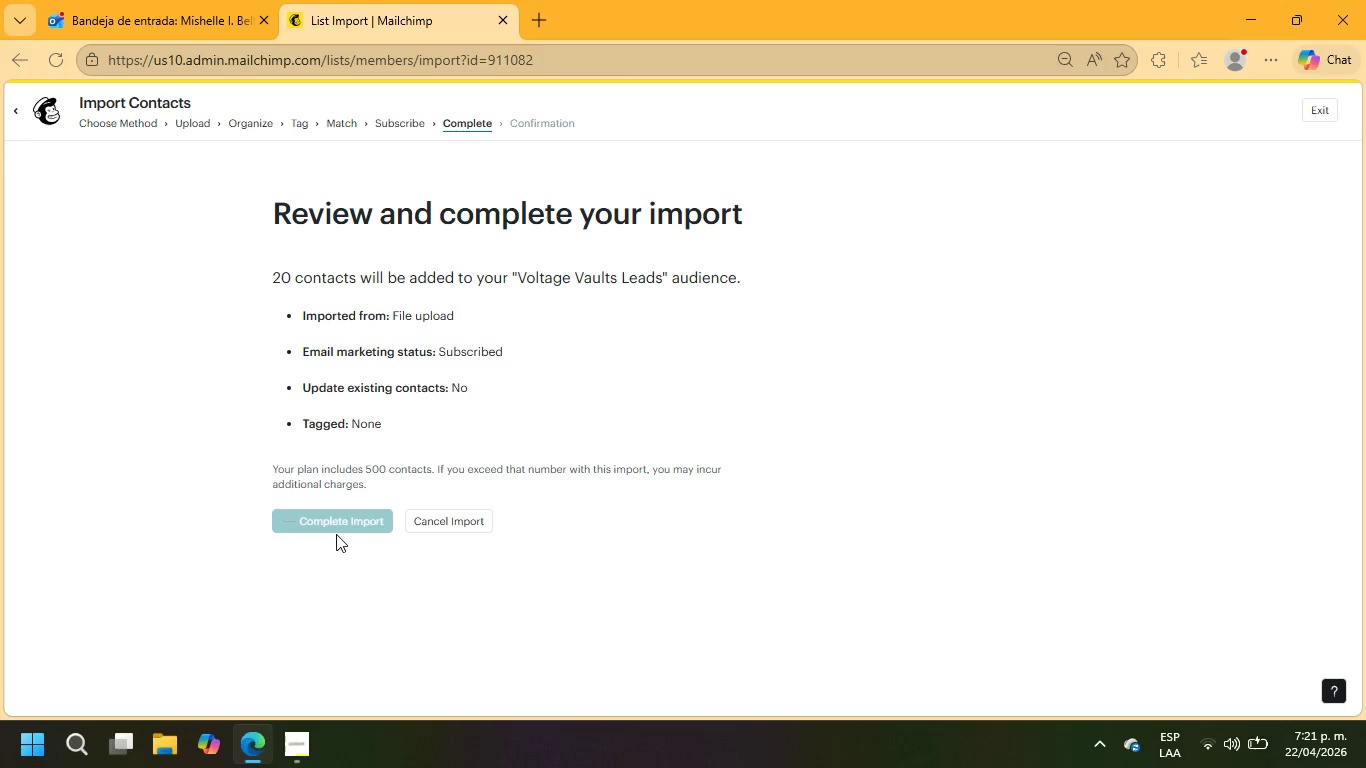 
left_click([318, 329])
 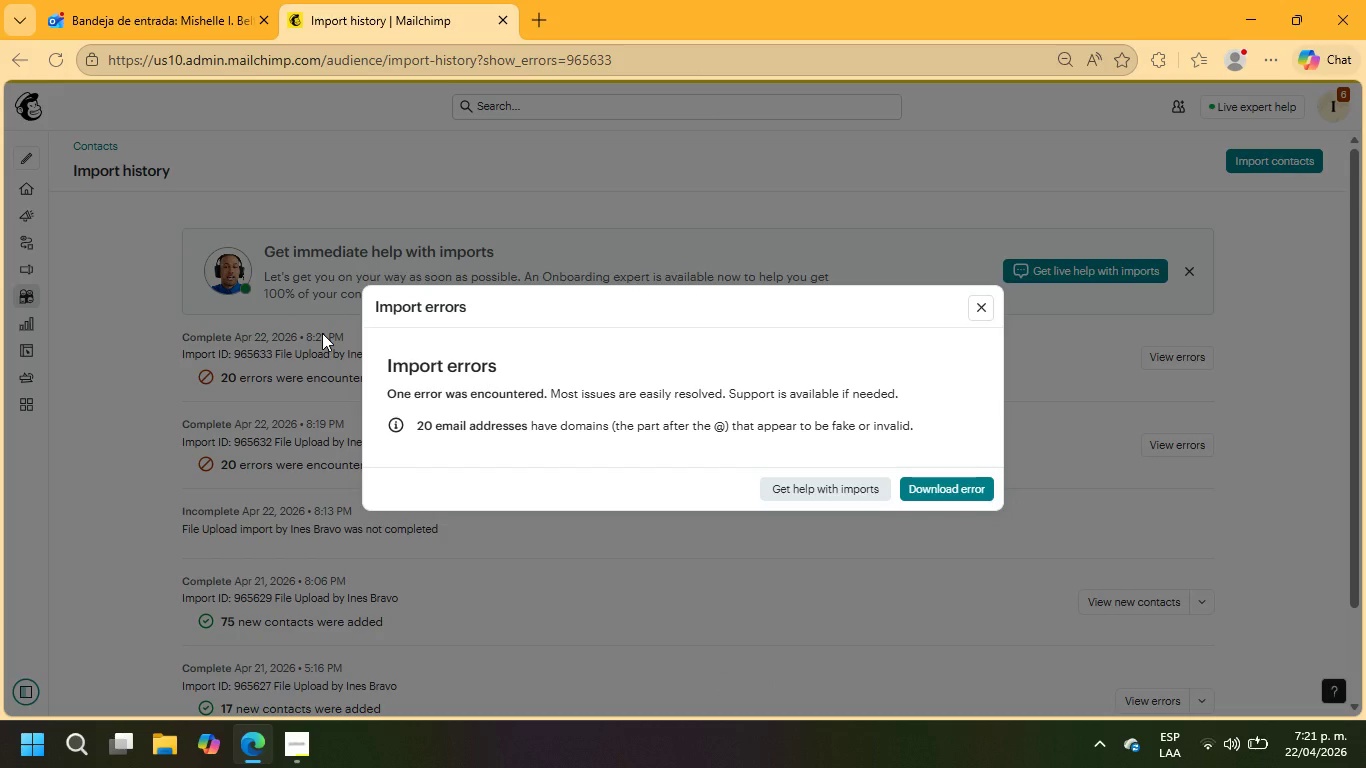 
wait(20.78)
 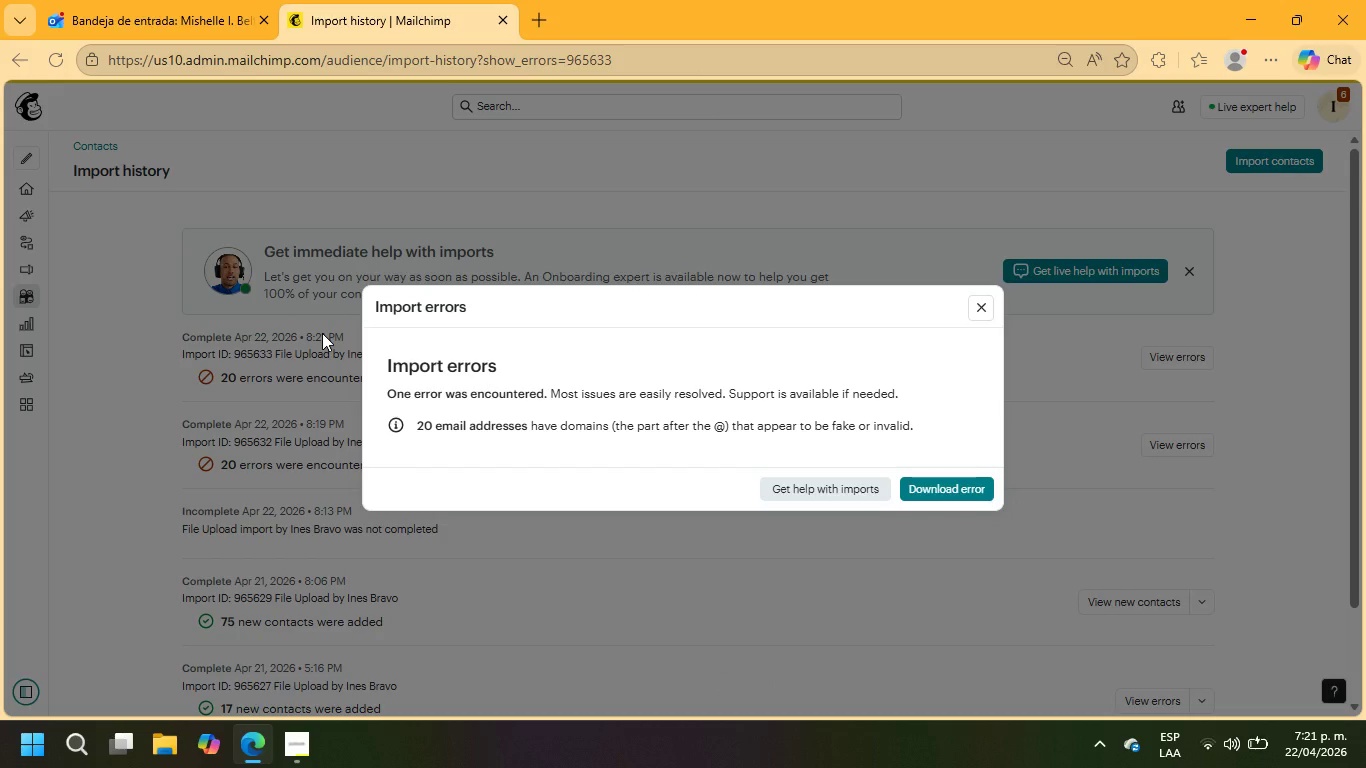 
key(Backslash)
 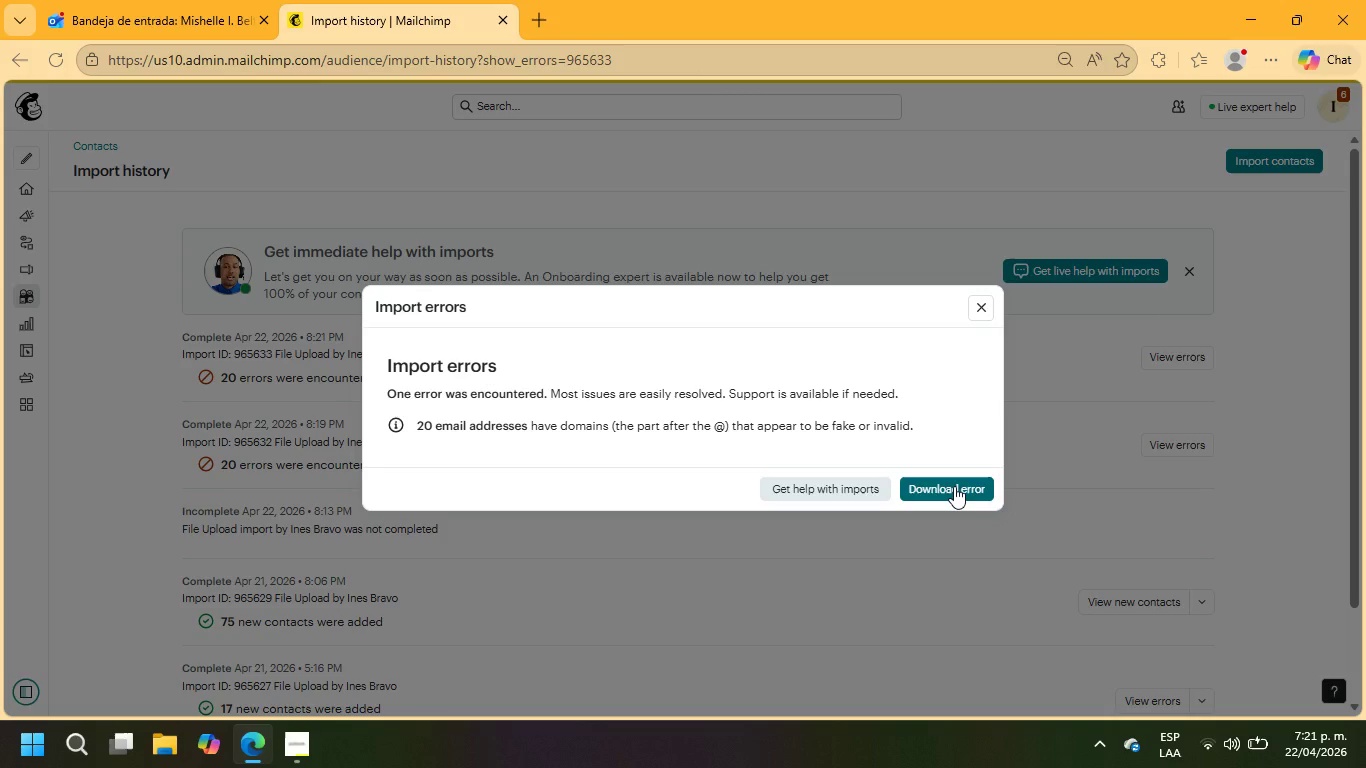 
wait(7.39)
 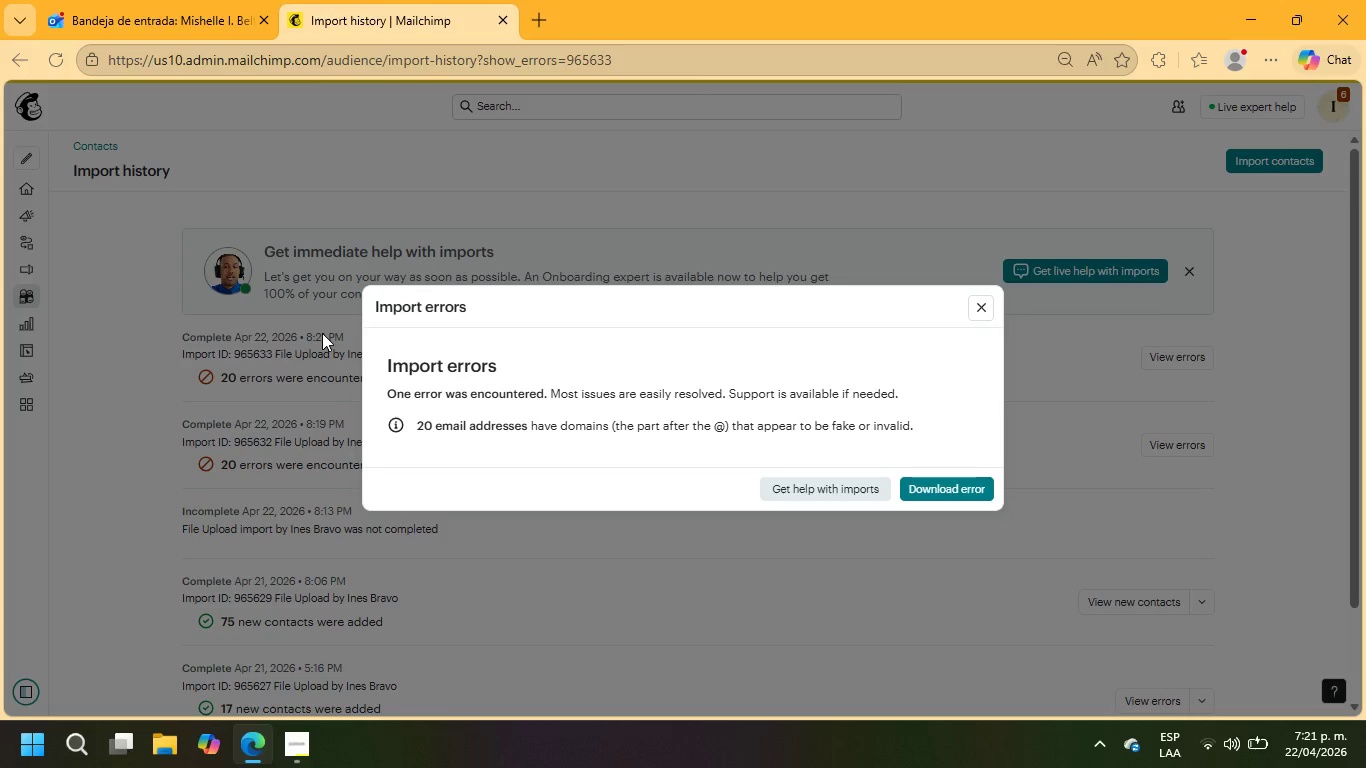 
left_click([954, 486])
 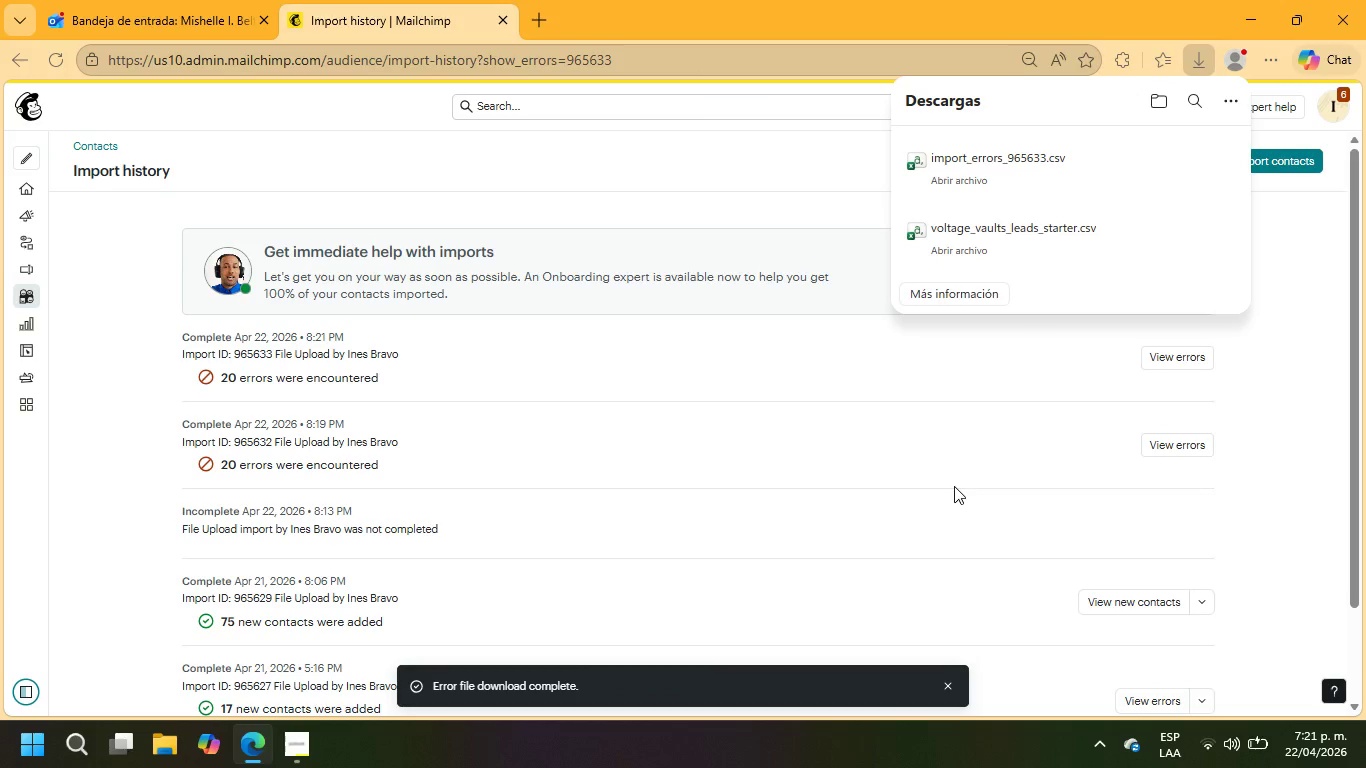 
left_click([1093, 149])
 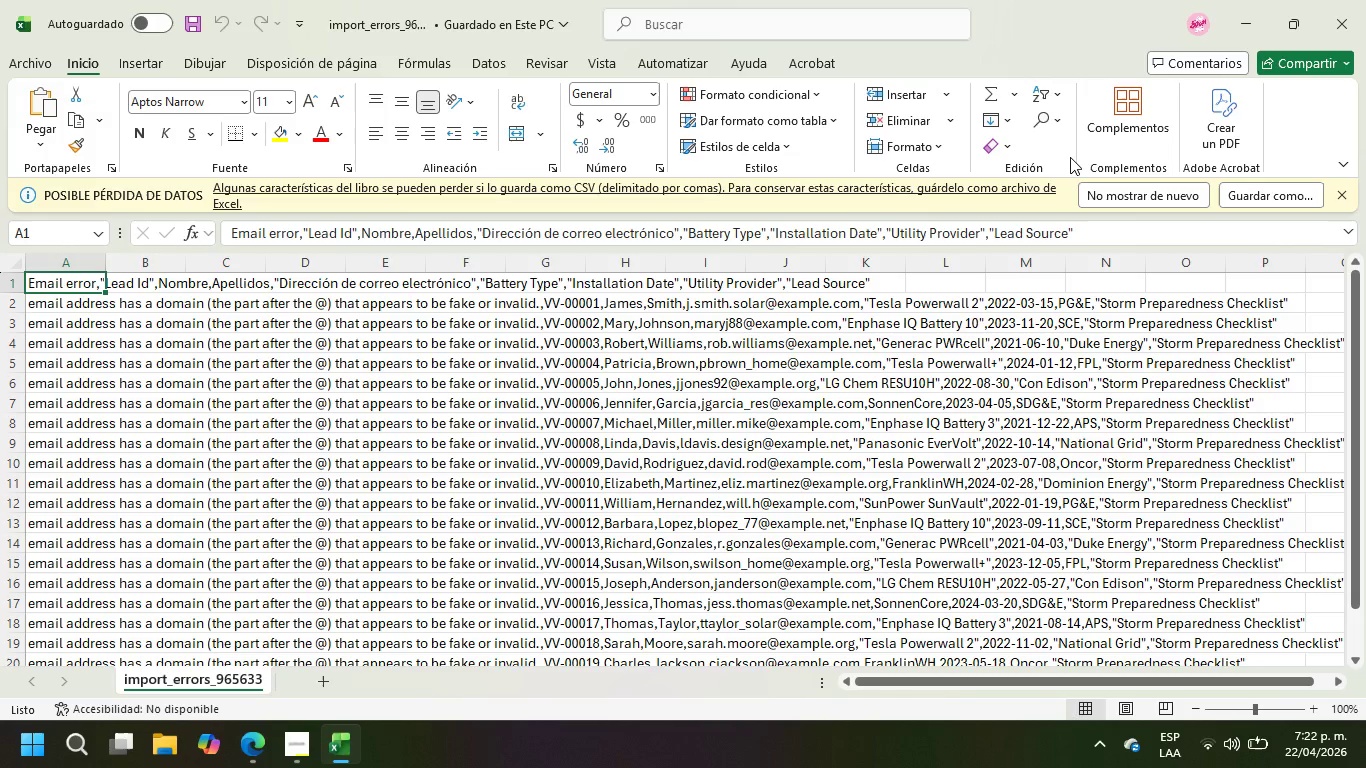 
wait(23.0)
 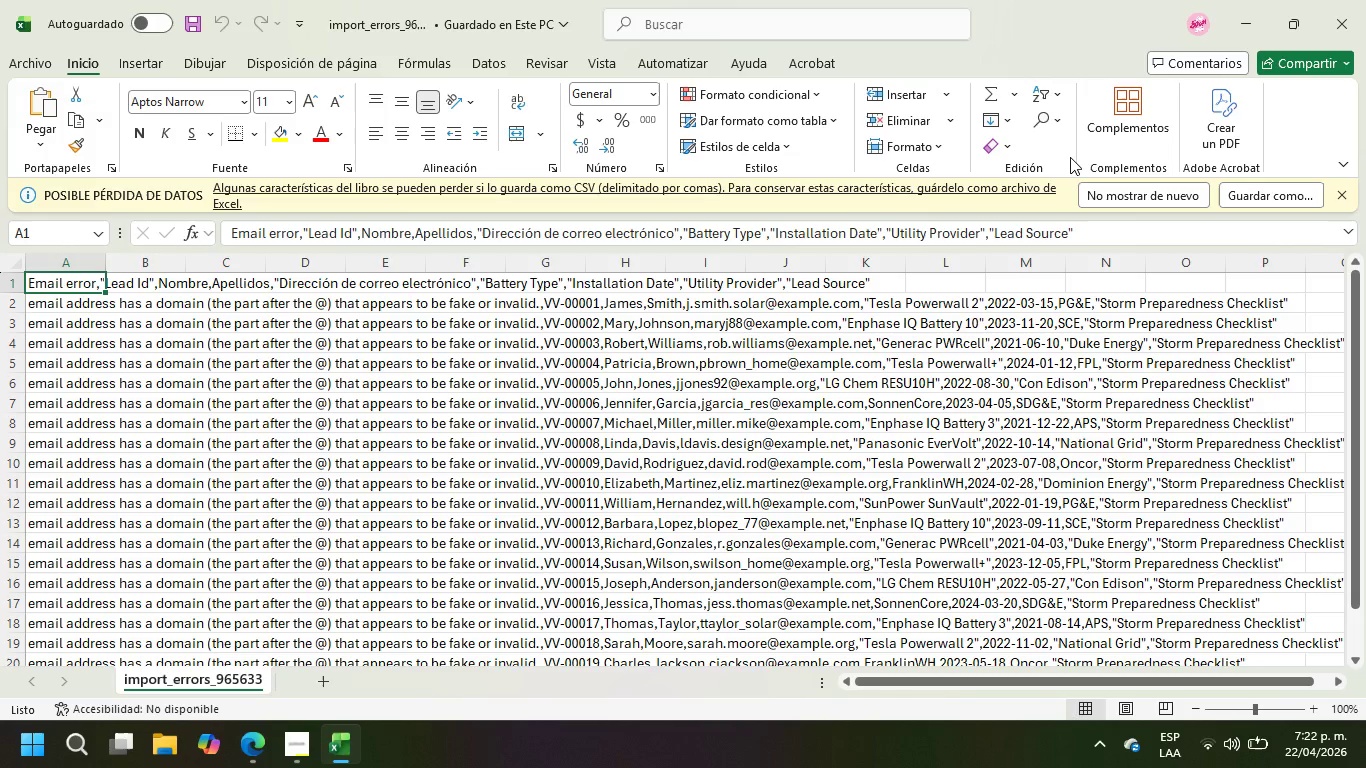 
scroll: coordinate [360, 431], scroll_direction: down, amount: 4.0
 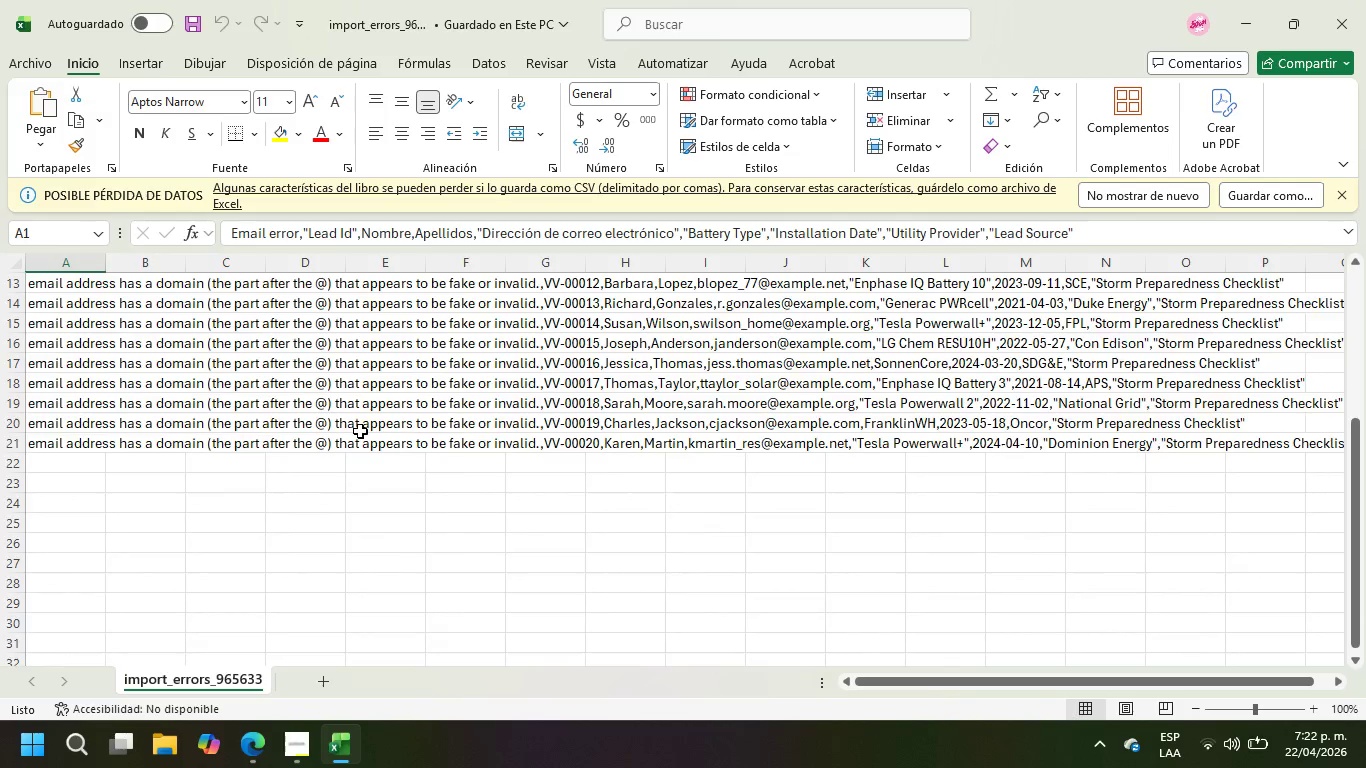 
scroll: coordinate [358, 431], scroll_direction: up, amount: 10.0
 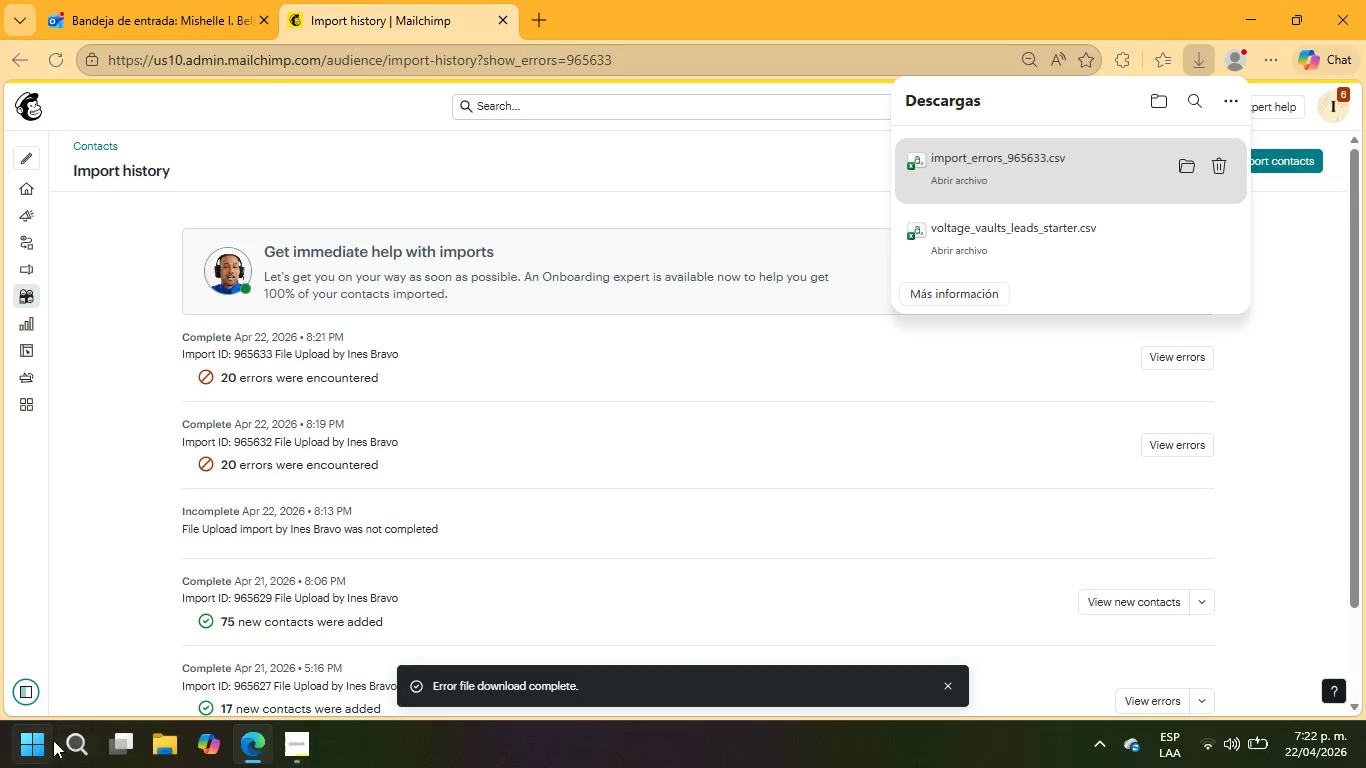 
left_click([167, 752])
 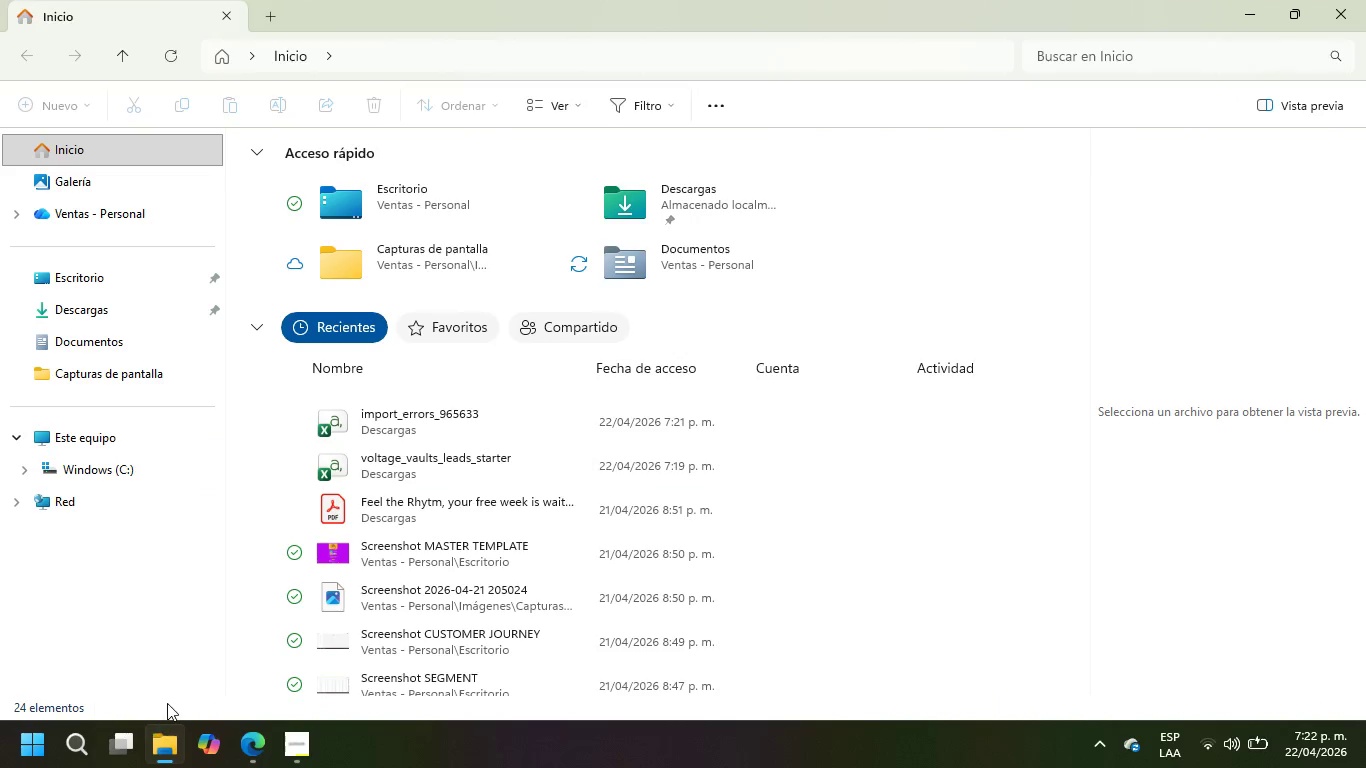 
wait(5.62)
 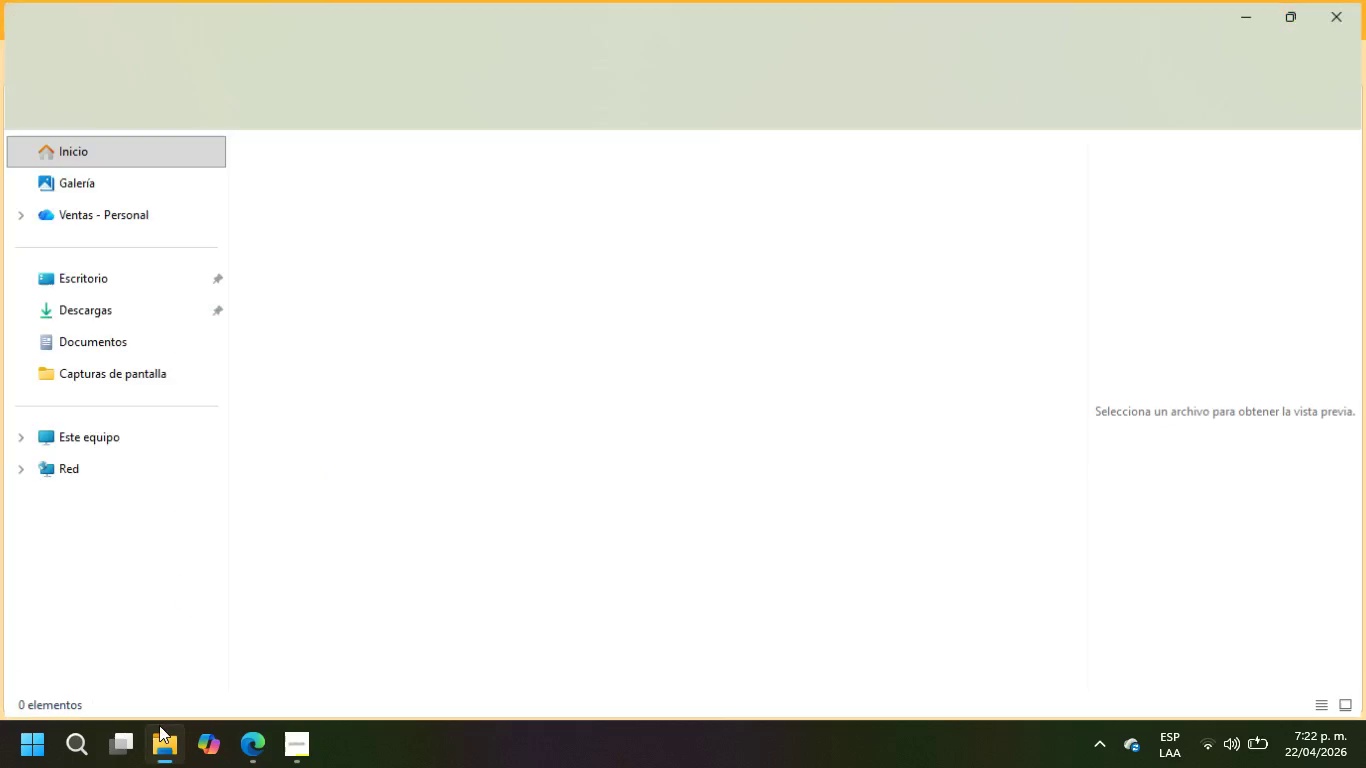 
double_click([452, 461])
 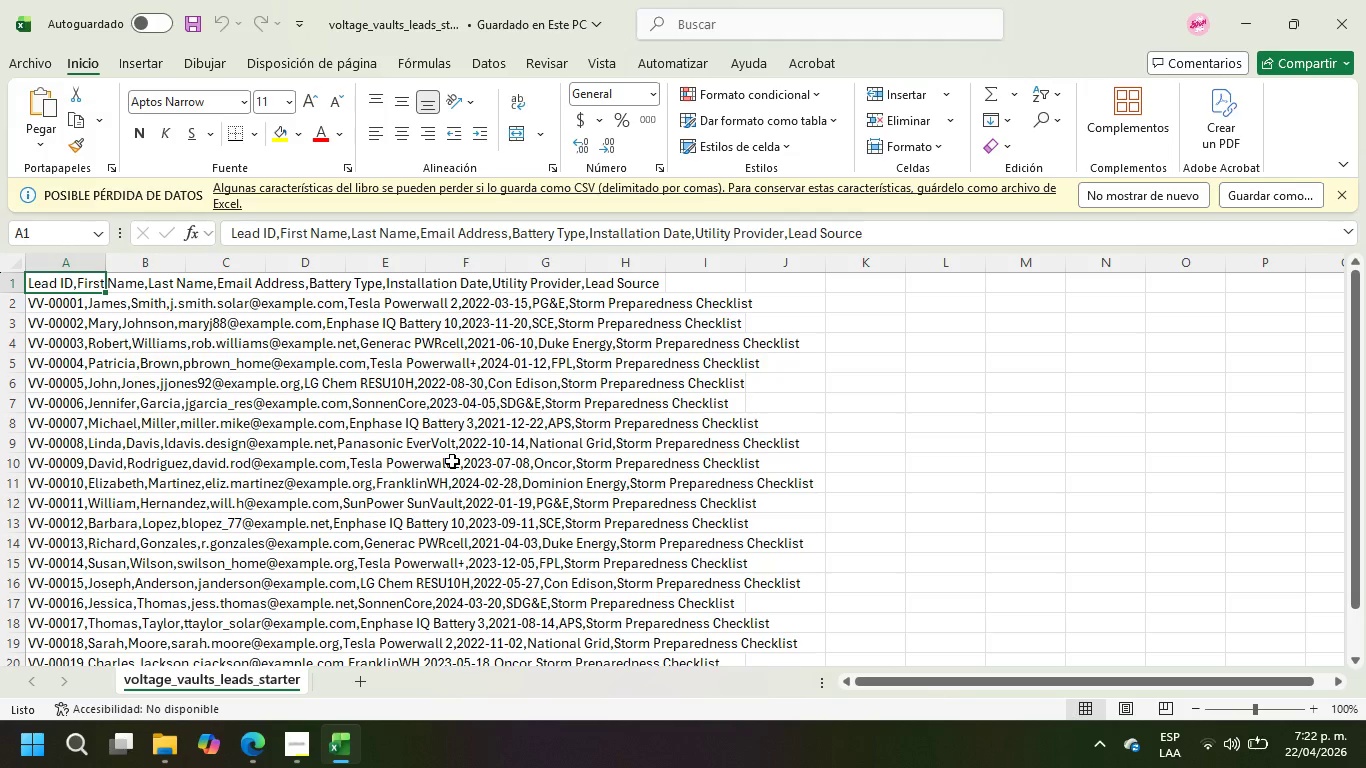 
wait(8.7)
 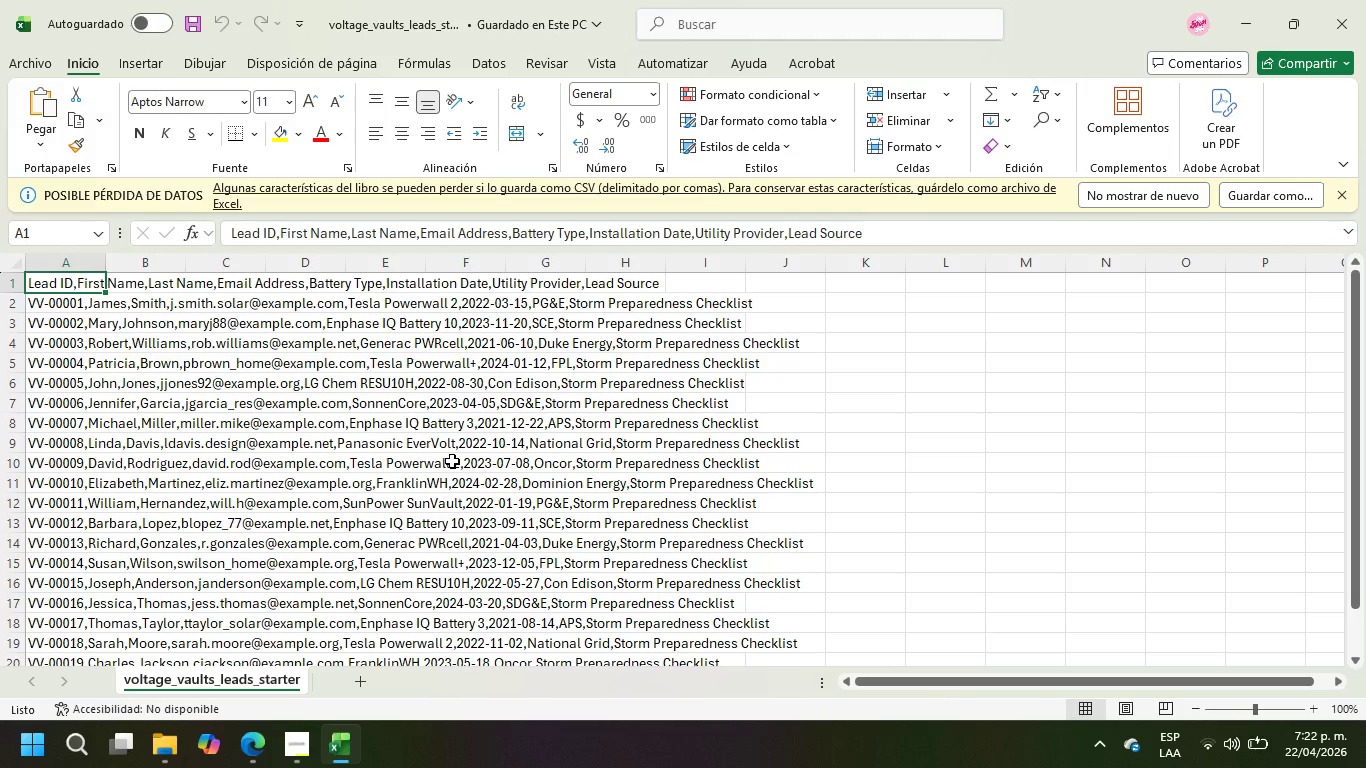 
left_click([262, 302])
 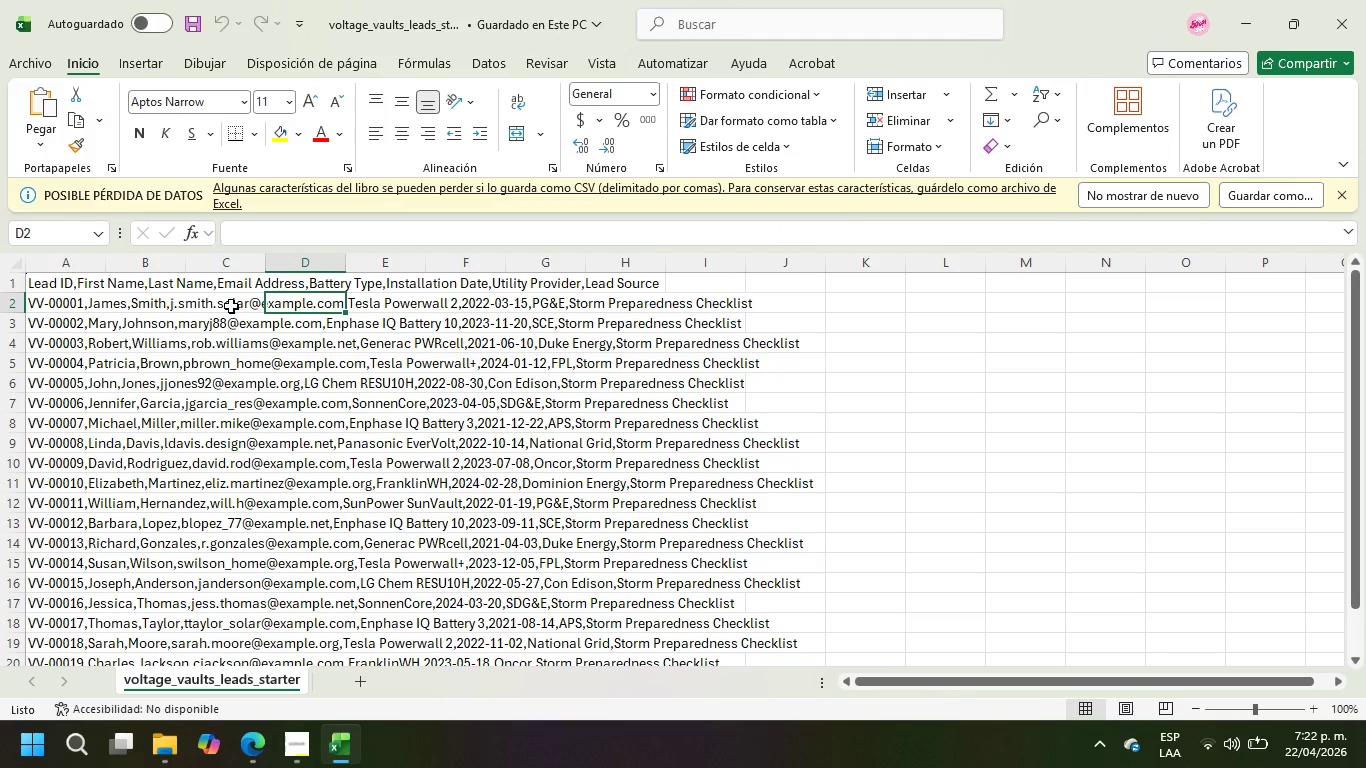 
left_click([194, 299])
 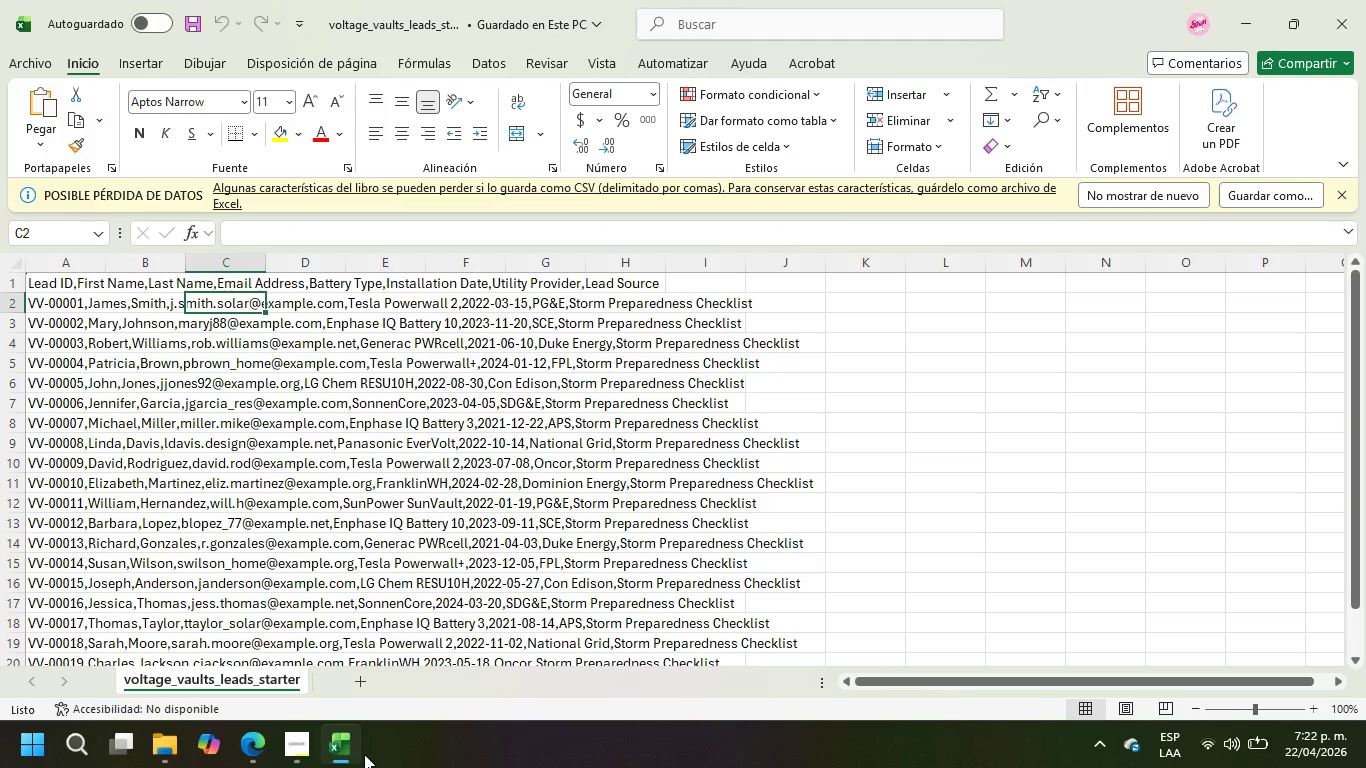 
left_click([346, 751])
 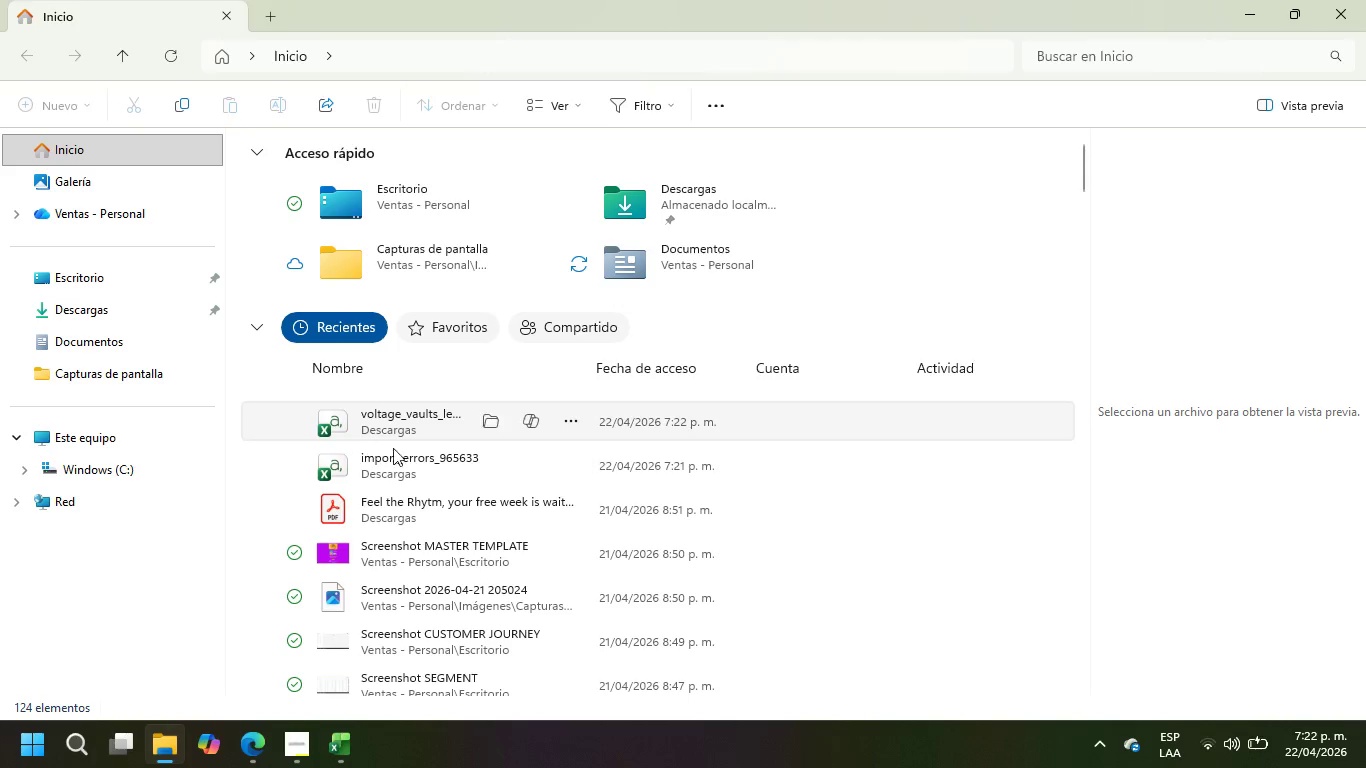 
double_click([401, 463])
 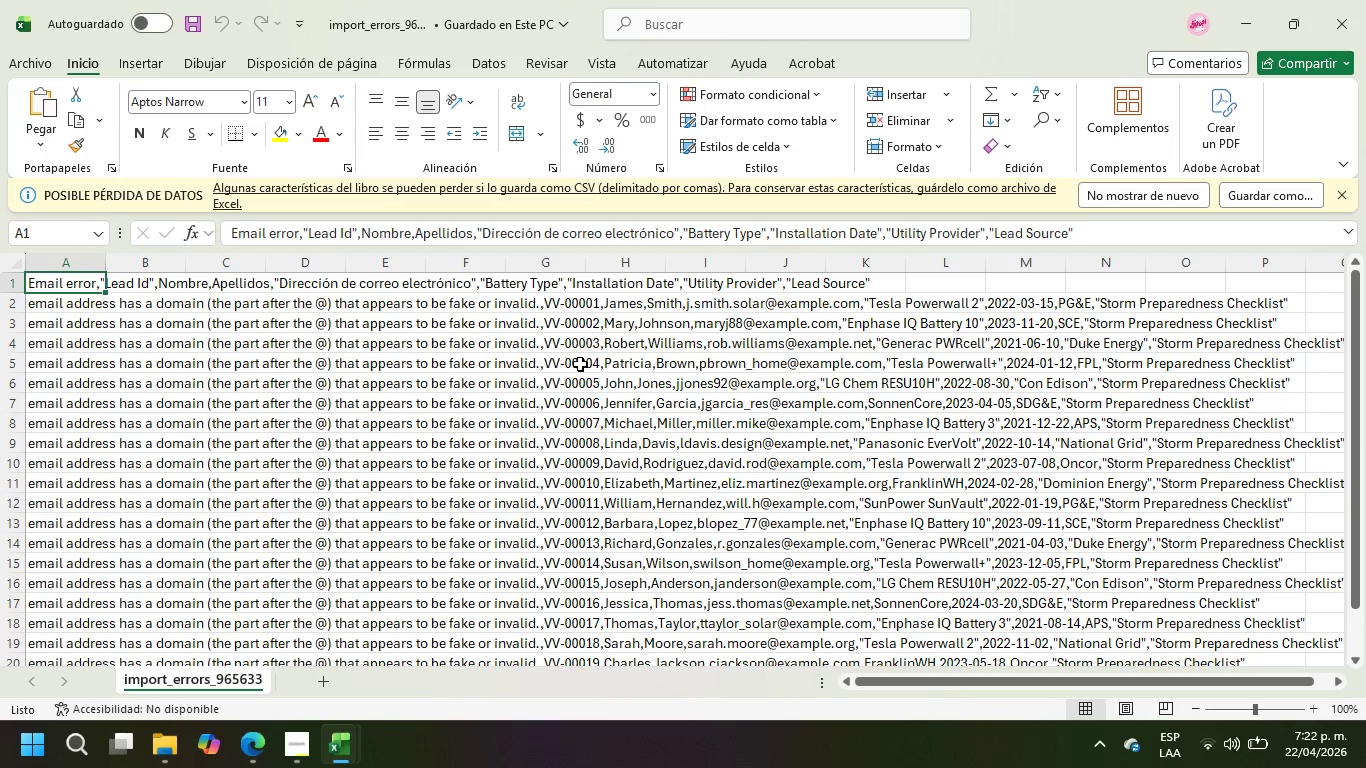 
scroll: coordinate [580, 364], scroll_direction: down, amount: 2.0
 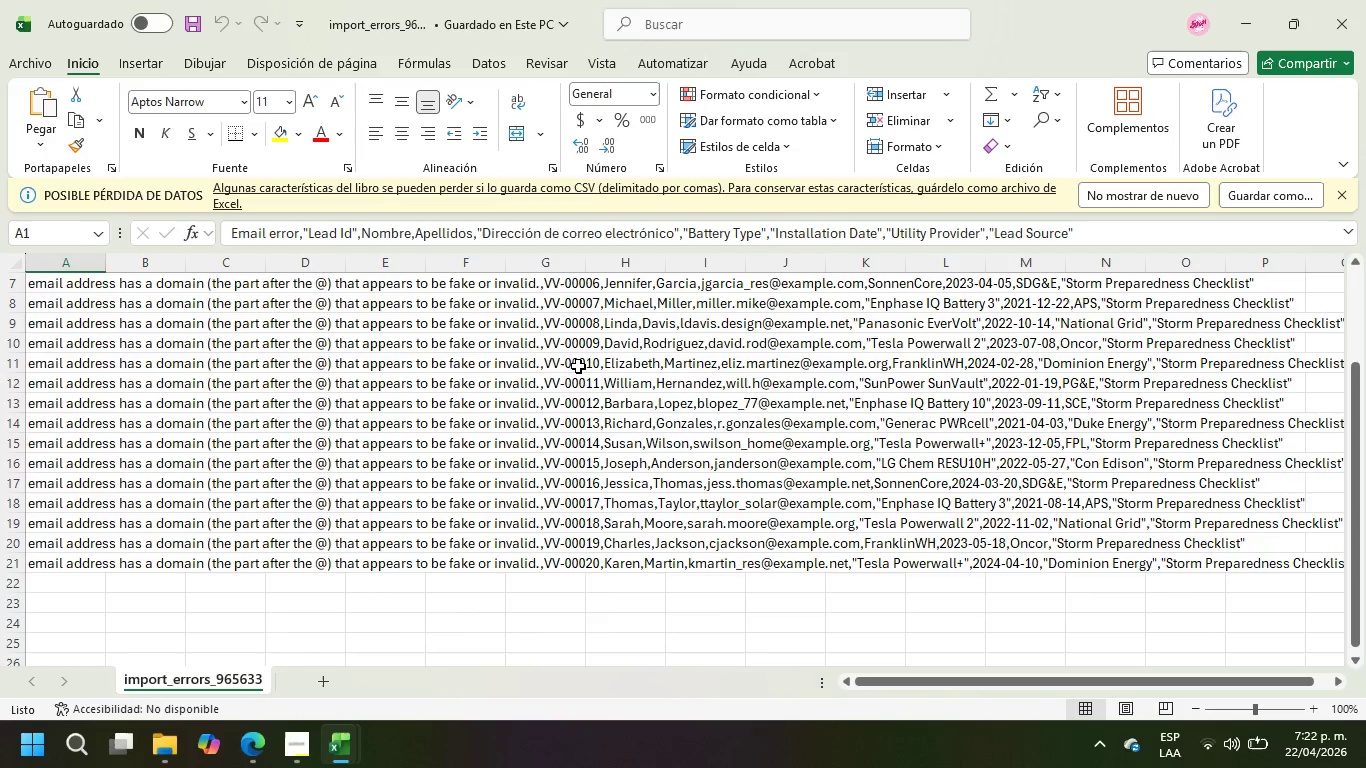 
scroll: coordinate [576, 366], scroll_direction: up, amount: 5.0
 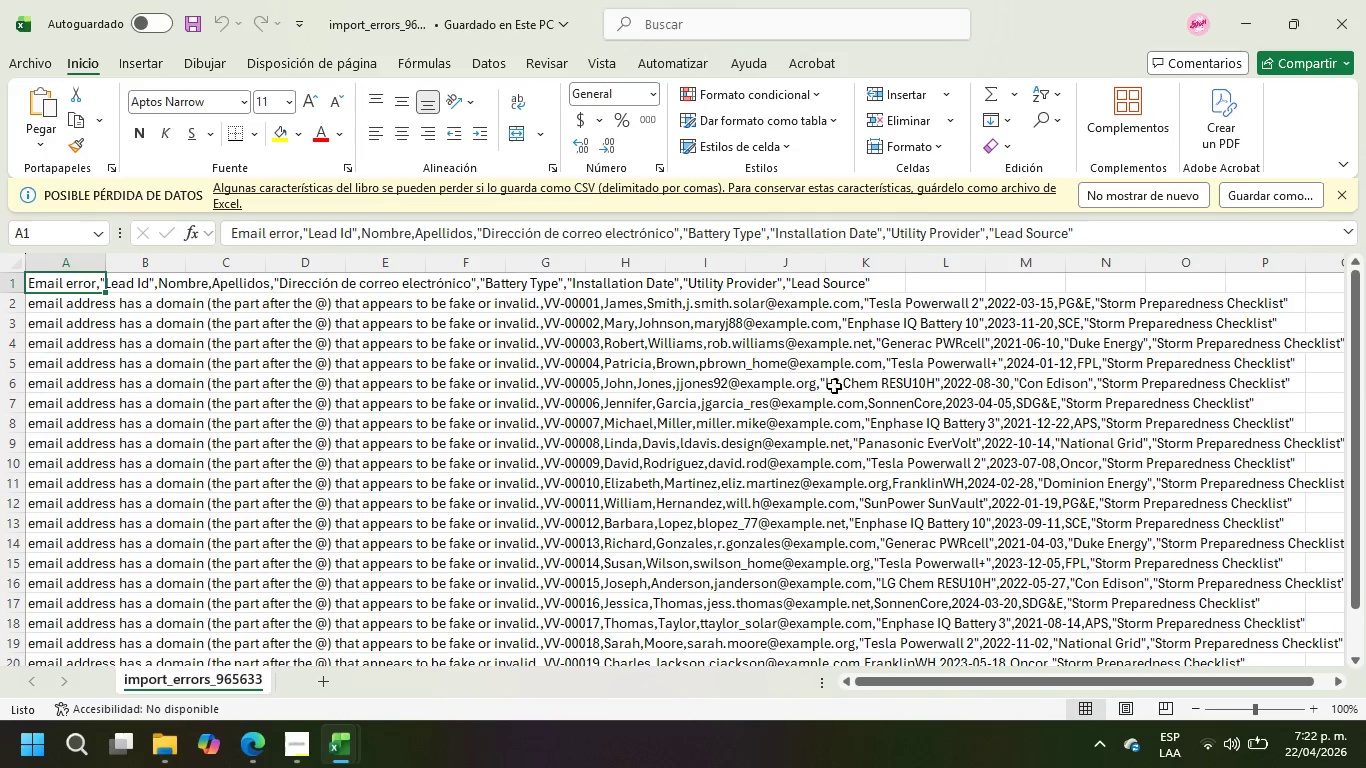 
scroll: coordinate [838, 533], scroll_direction: down, amount: 1.0
 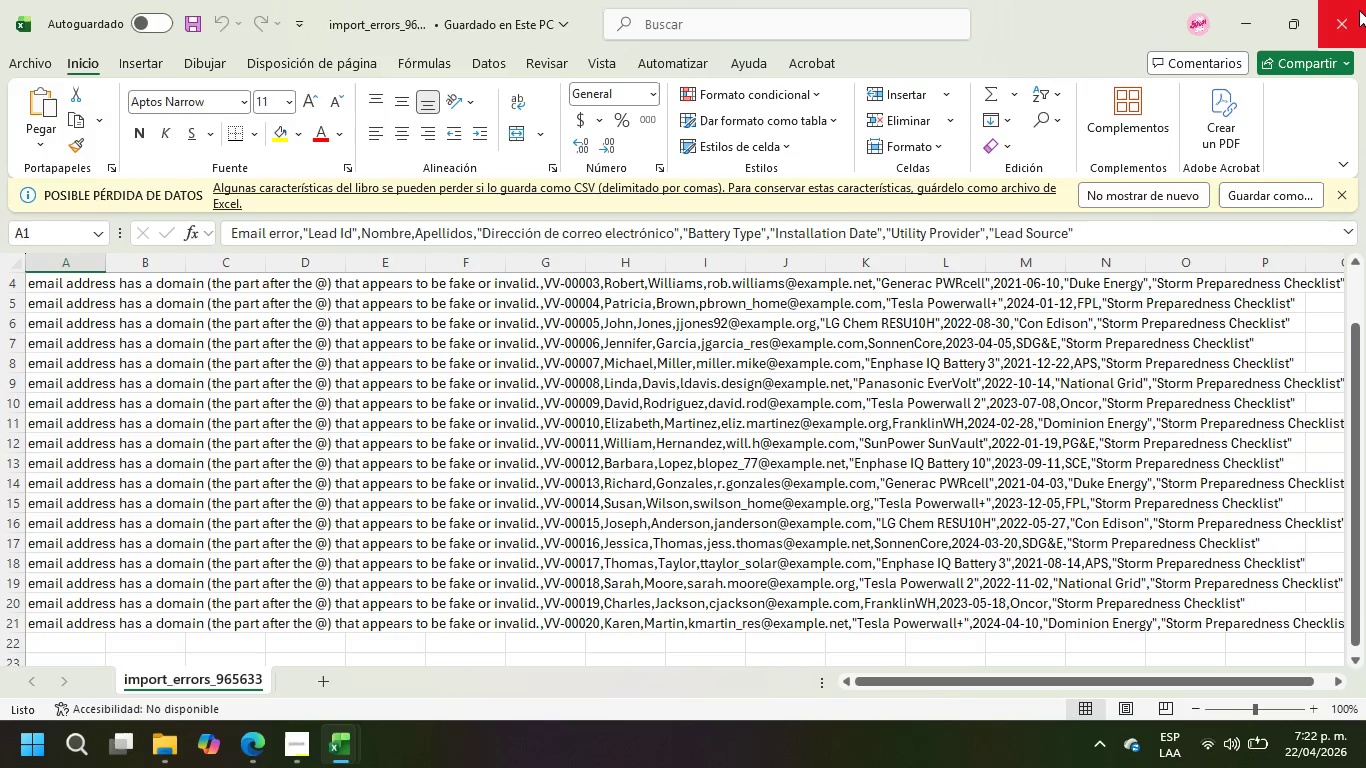 
left_click([1251, 15])
 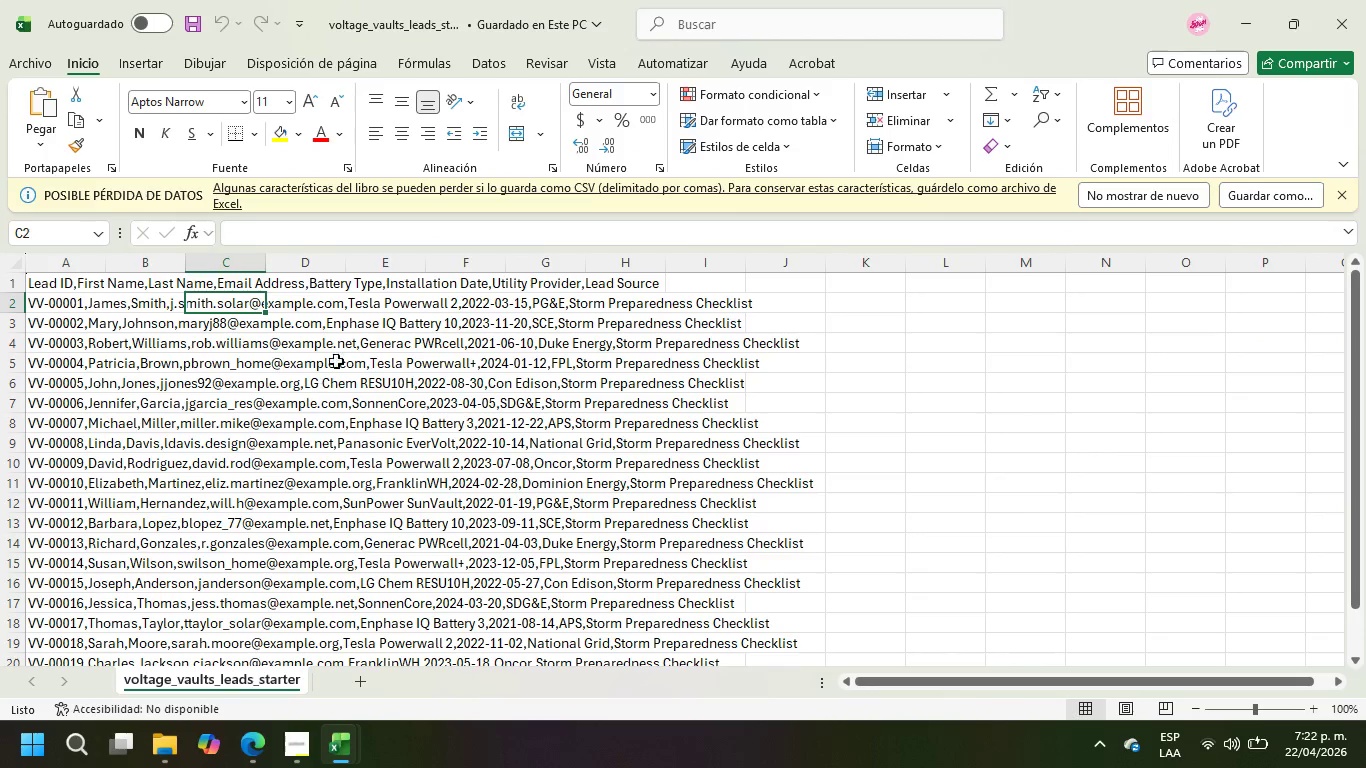 
left_click([52, 301])
 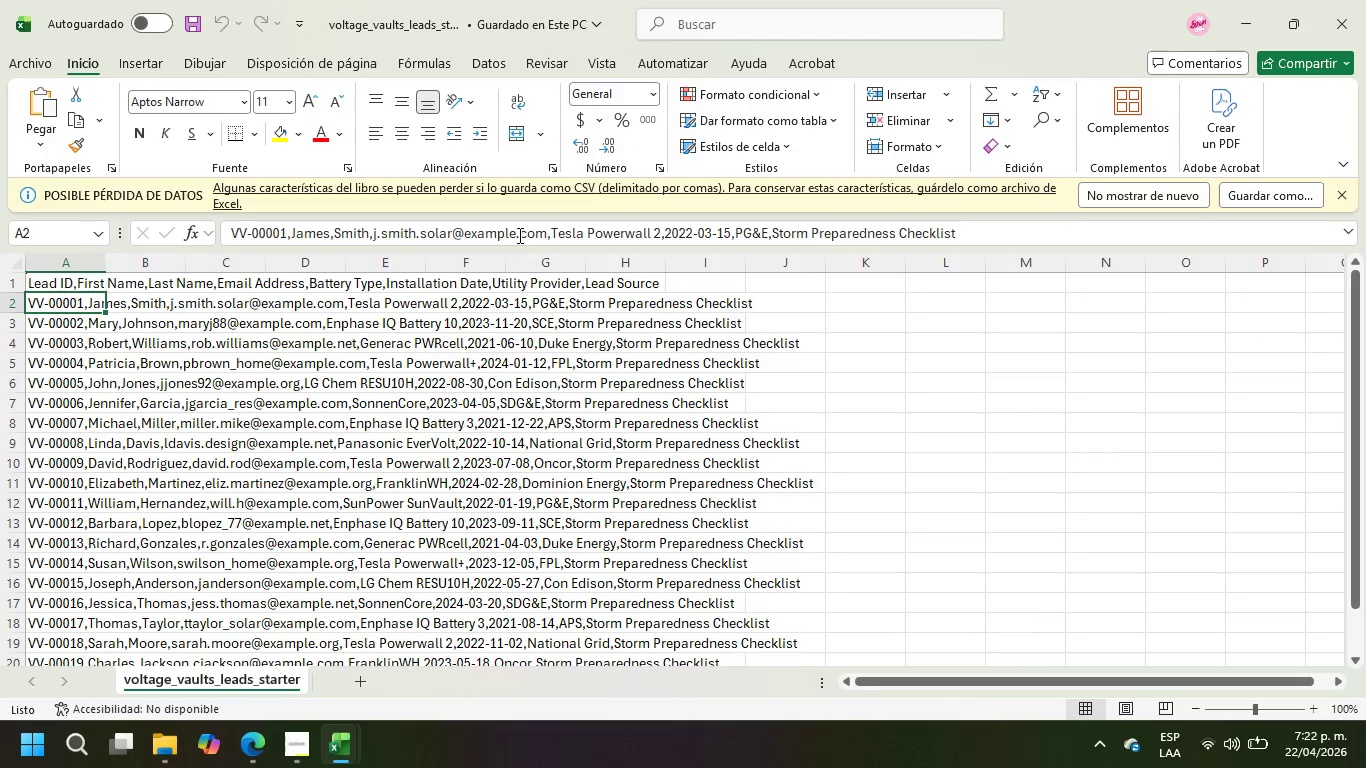 
left_click_drag(start_coordinate=[516, 231], to_coordinate=[460, 232])
 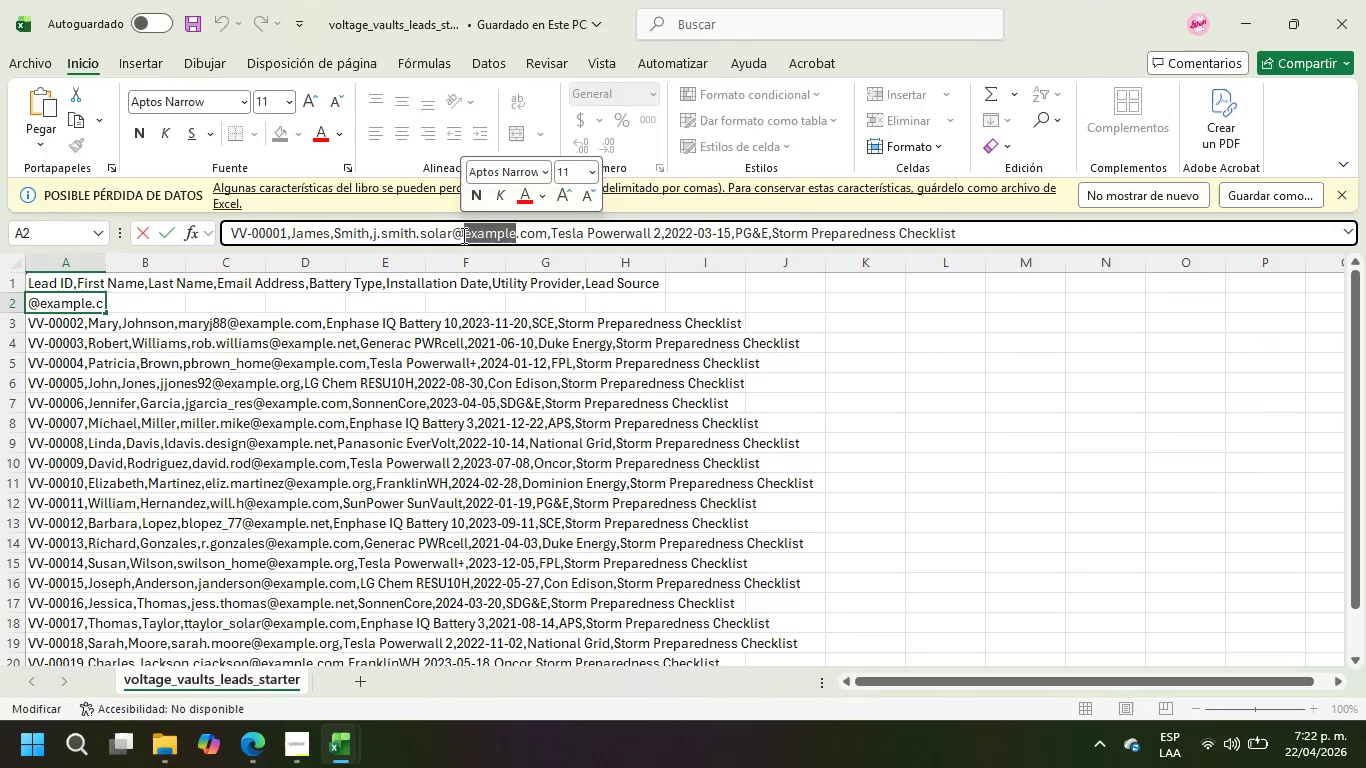 
type(tes)
 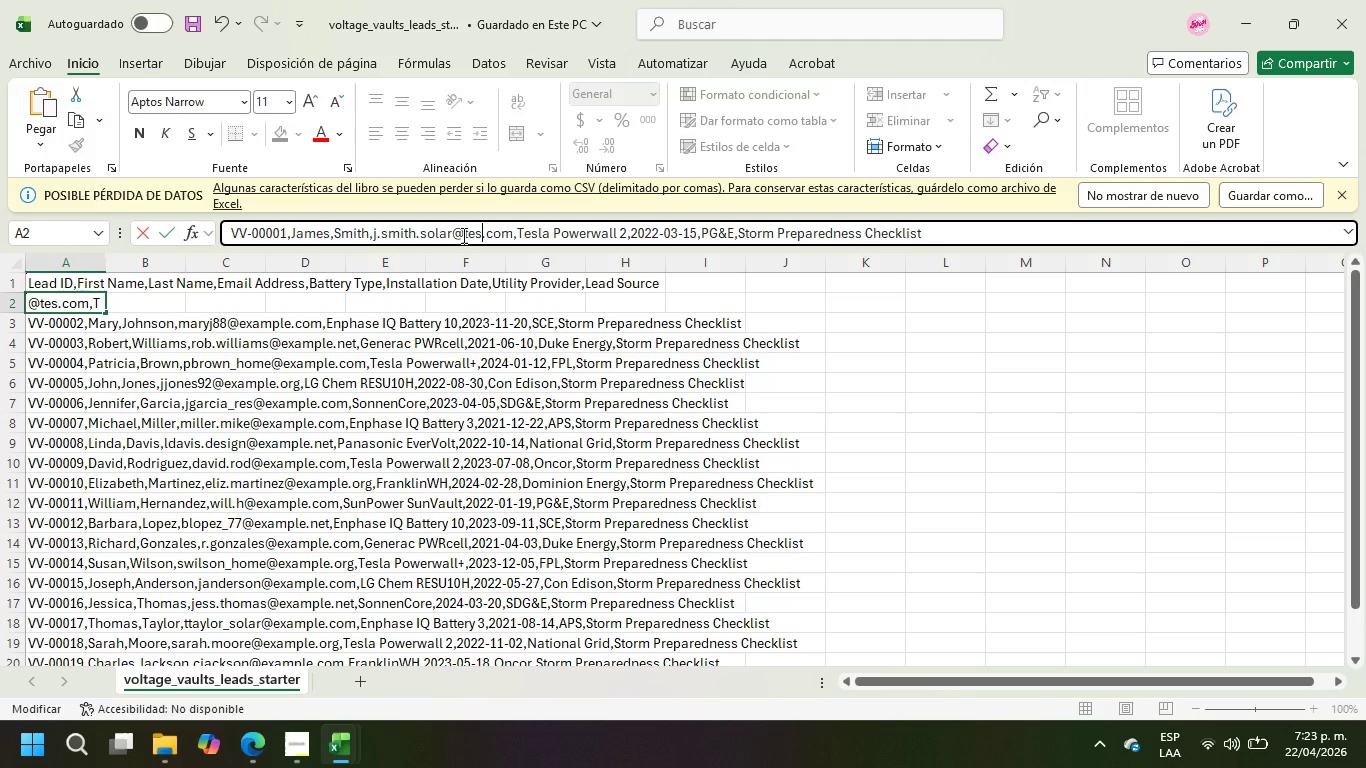 
type(la)
 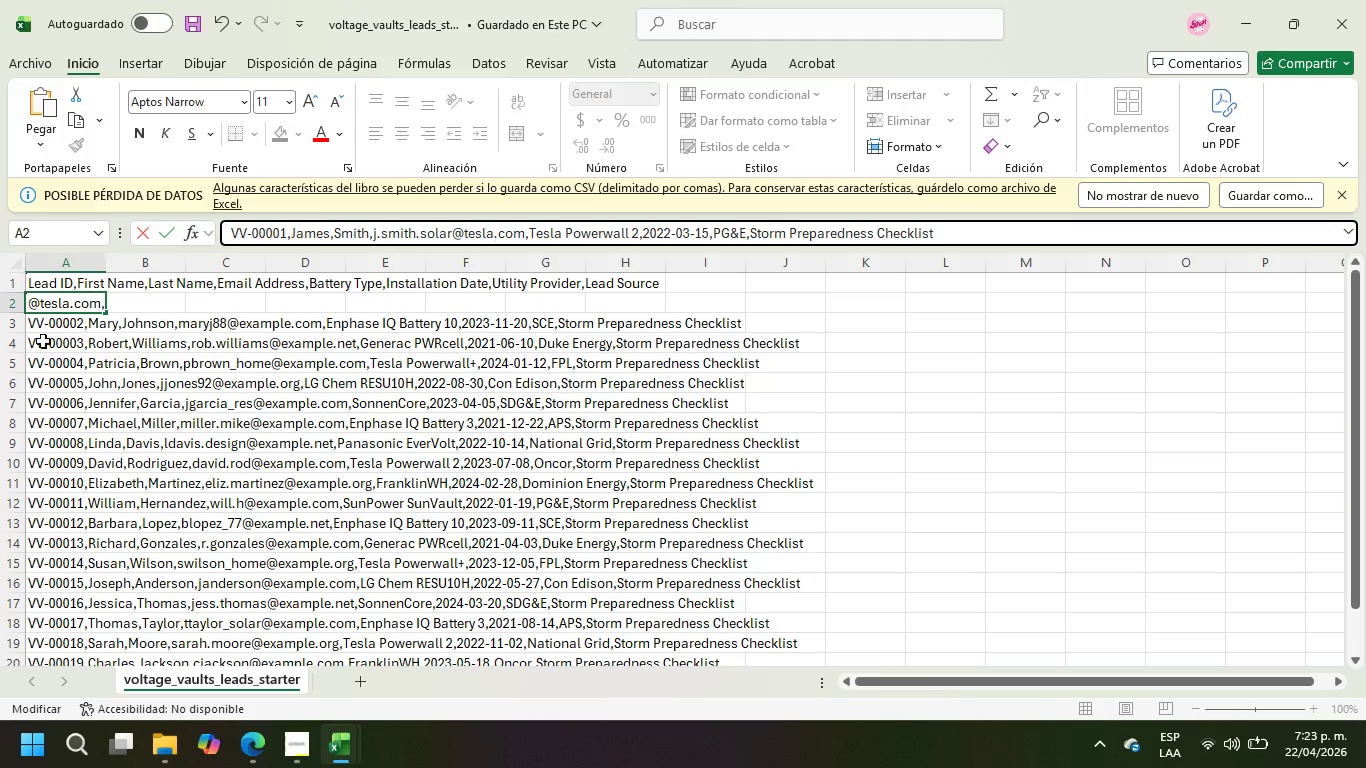 
left_click([43, 328])
 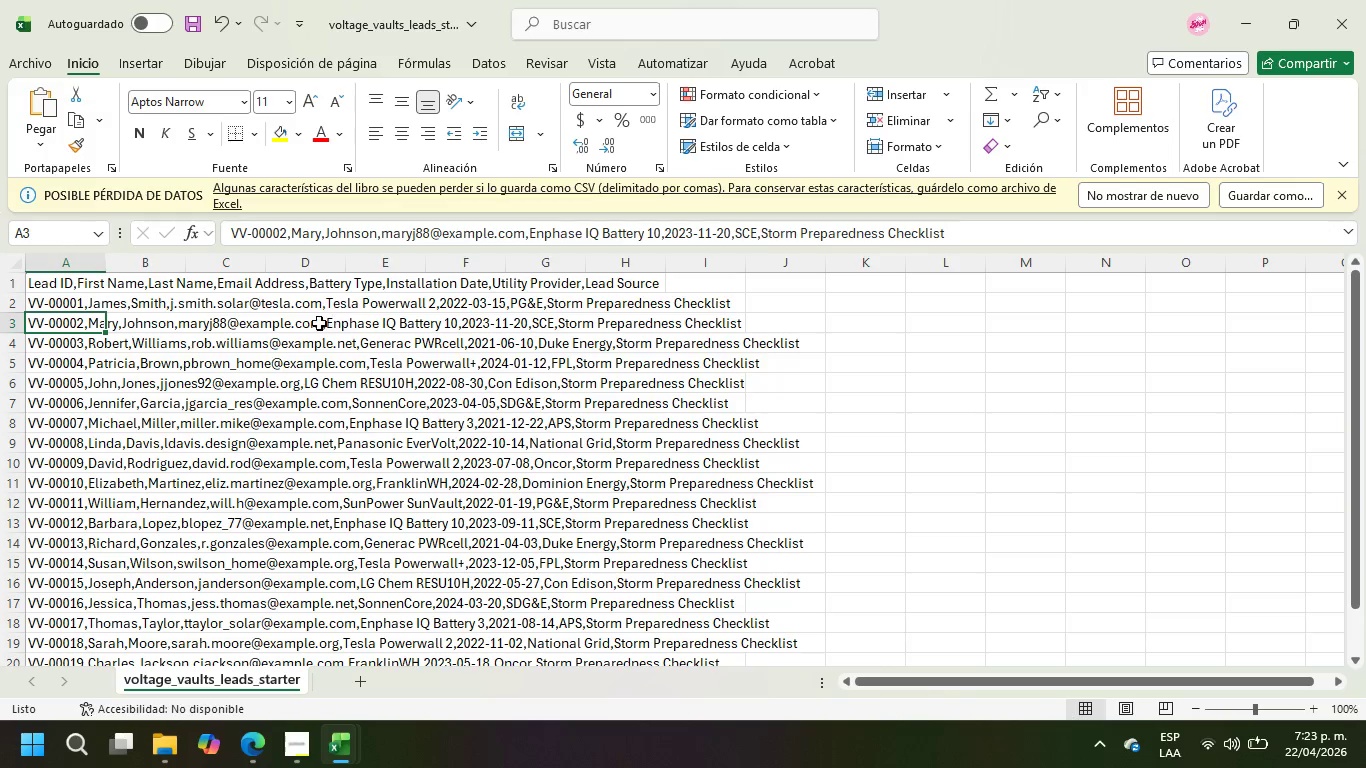 
left_click([274, 323])
 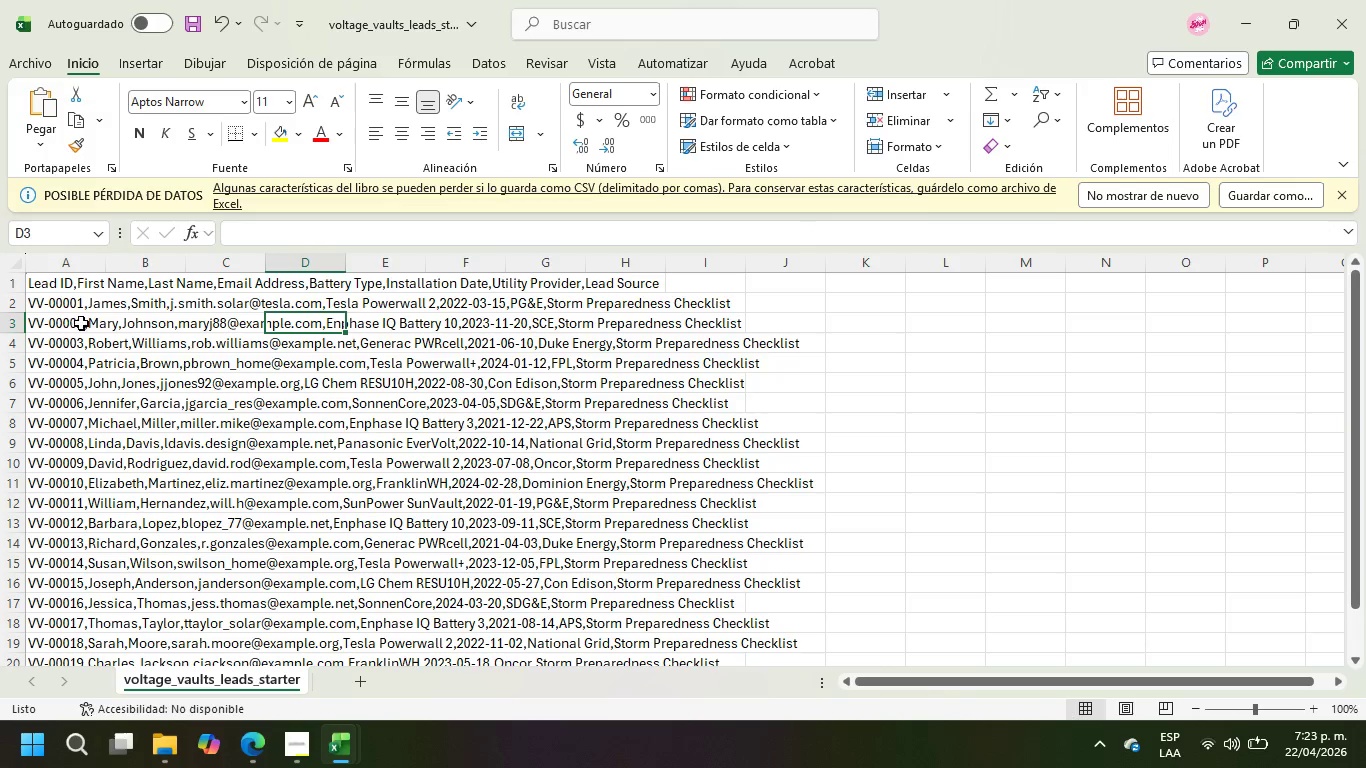 
left_click([49, 326])
 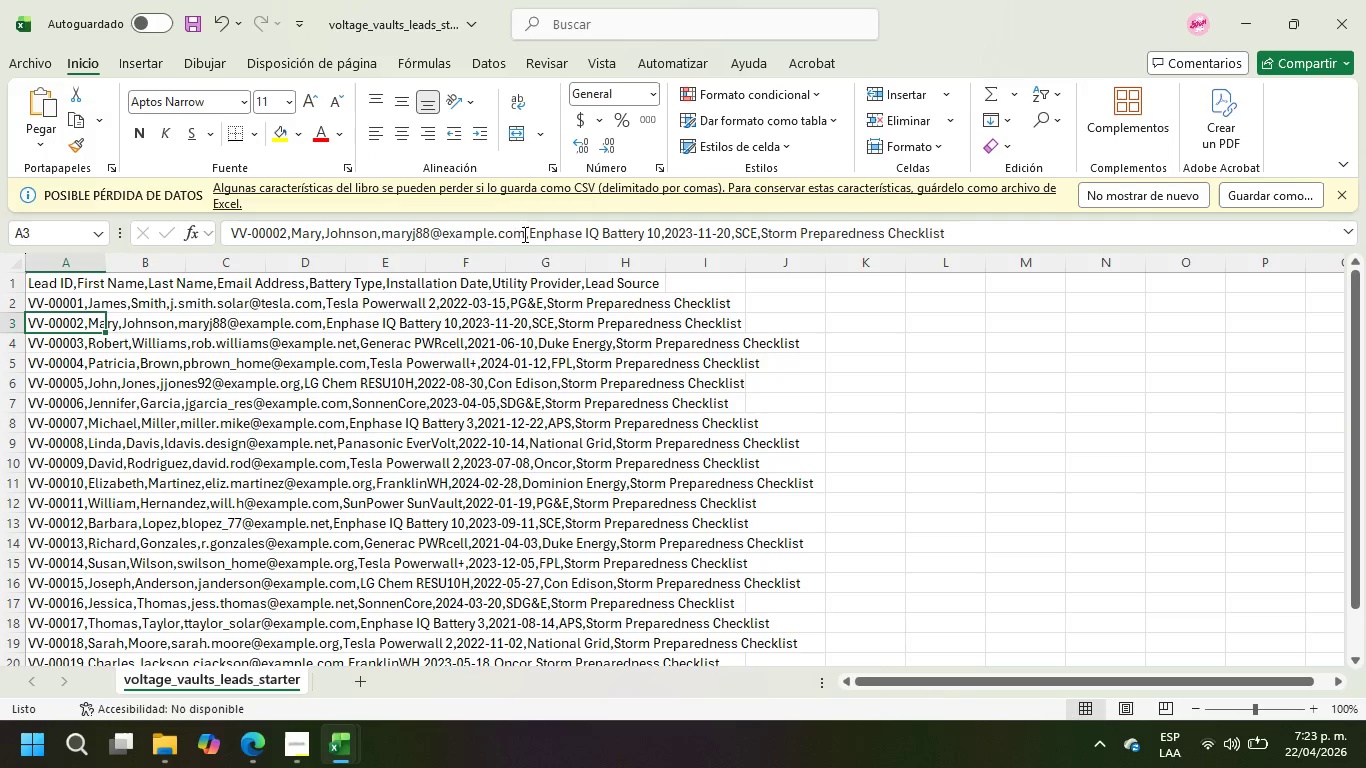 
left_click_drag(start_coordinate=[525, 234], to_coordinate=[446, 231])
 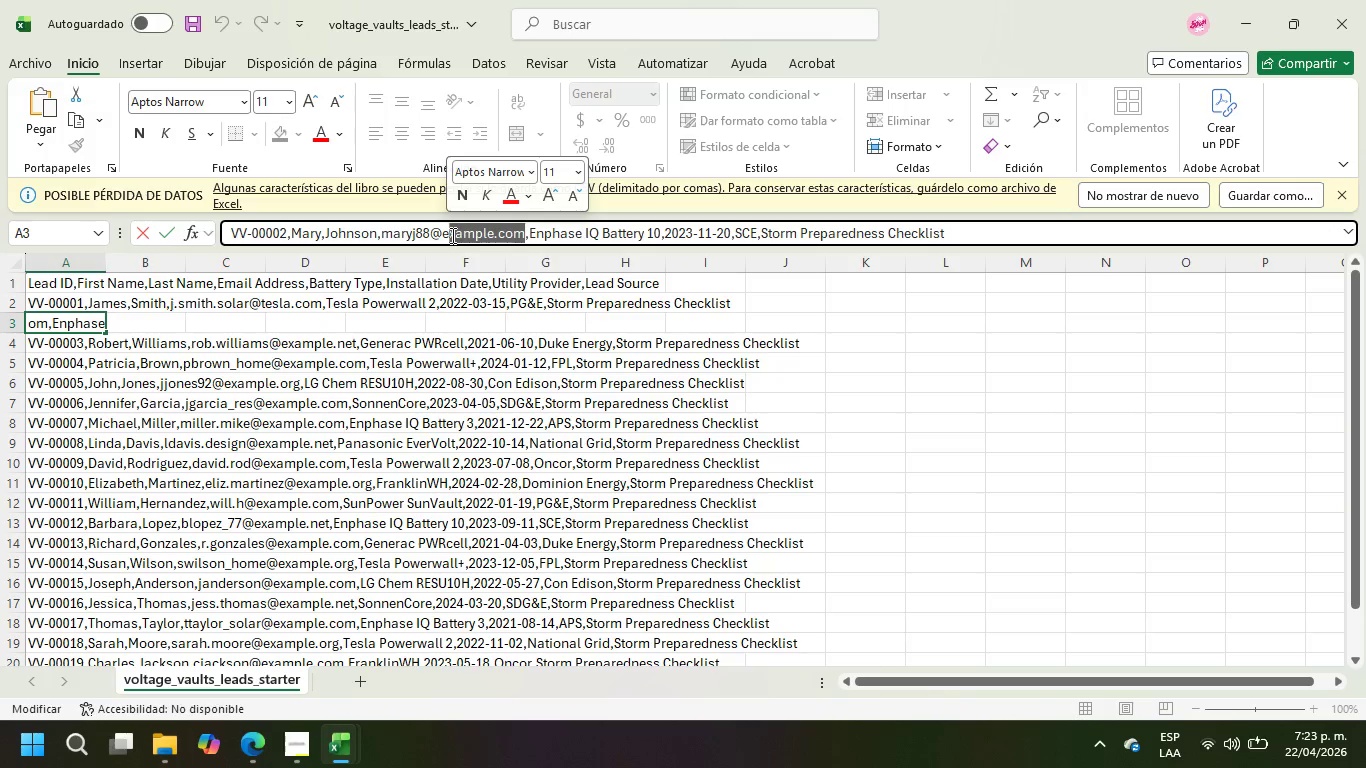 
wait(8.31)
 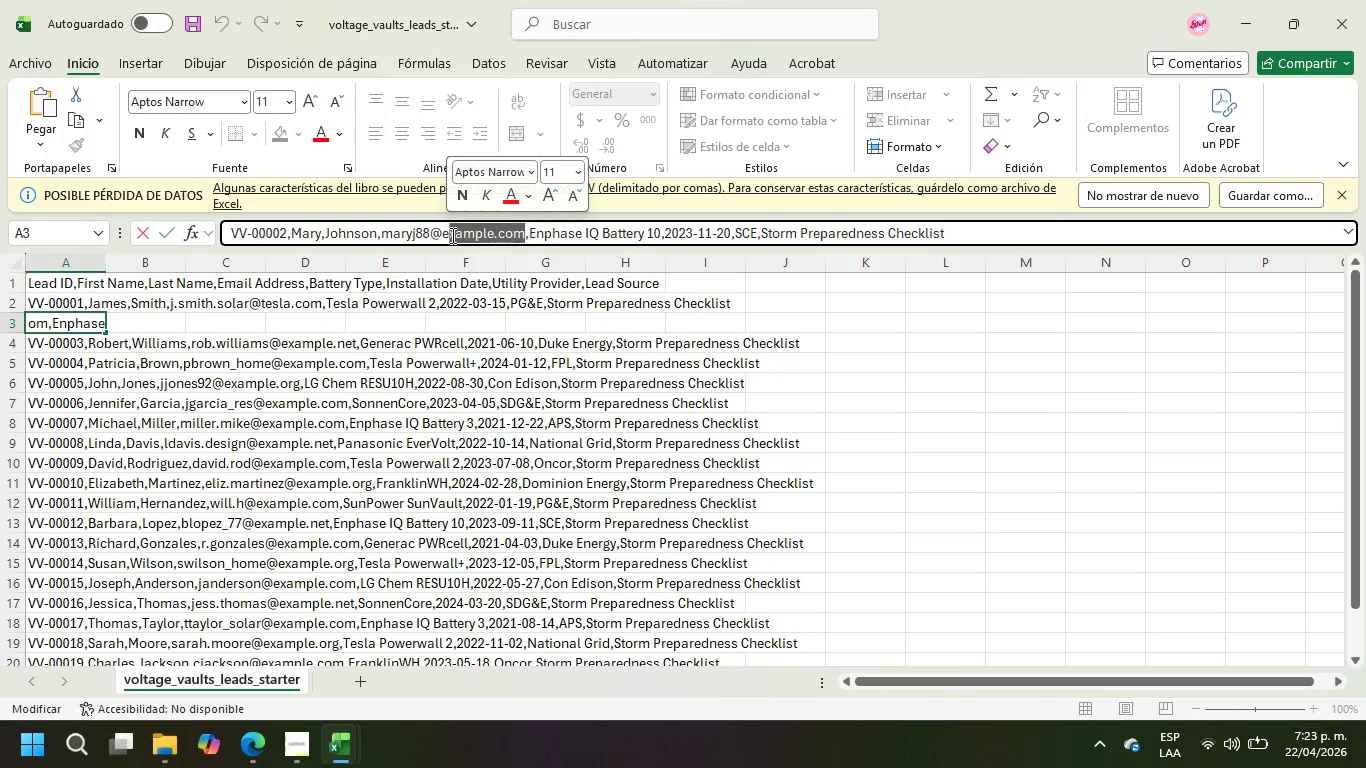 
type(gmail)
key(Backspace)
key(Backspace)
key(Backspace)
key(Backspace)
key(Backspace)
key(Backspace)
type(gmail.com)
 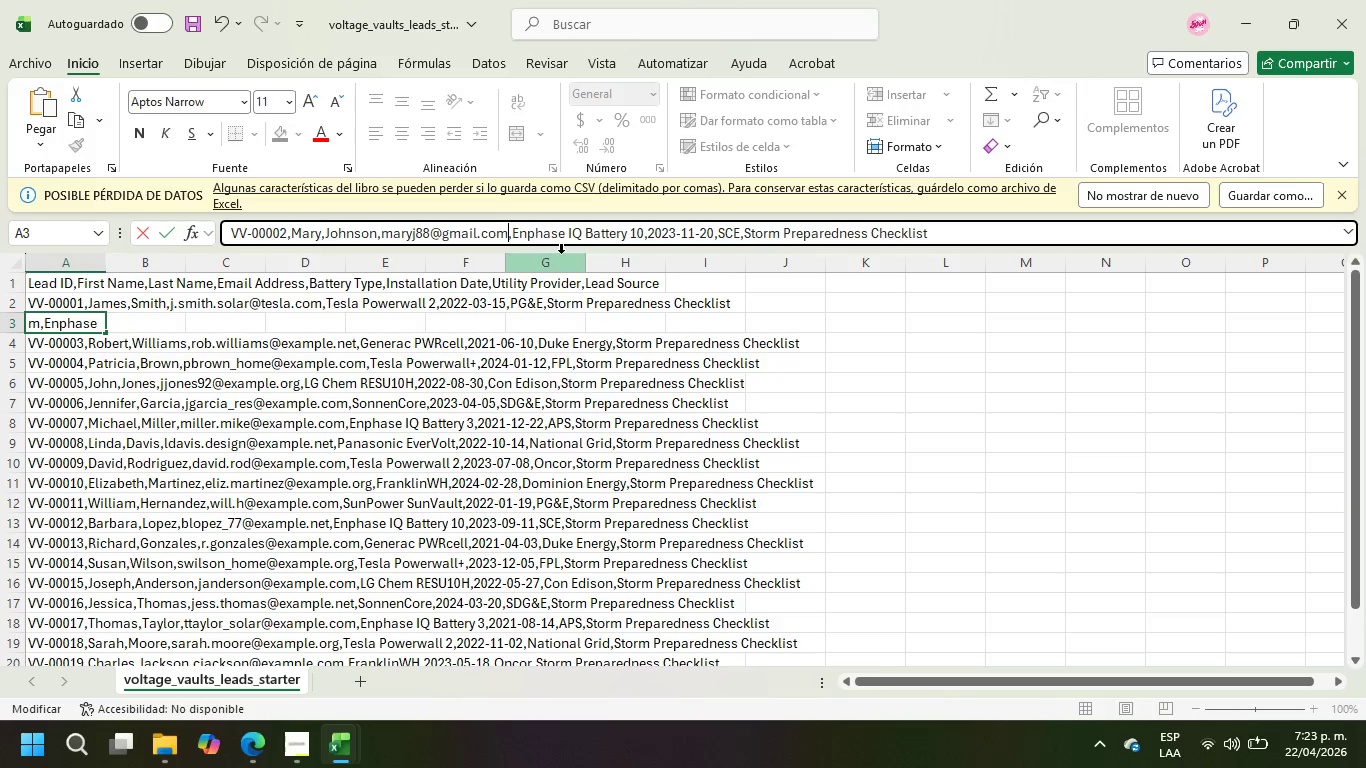 
key(Enter)
 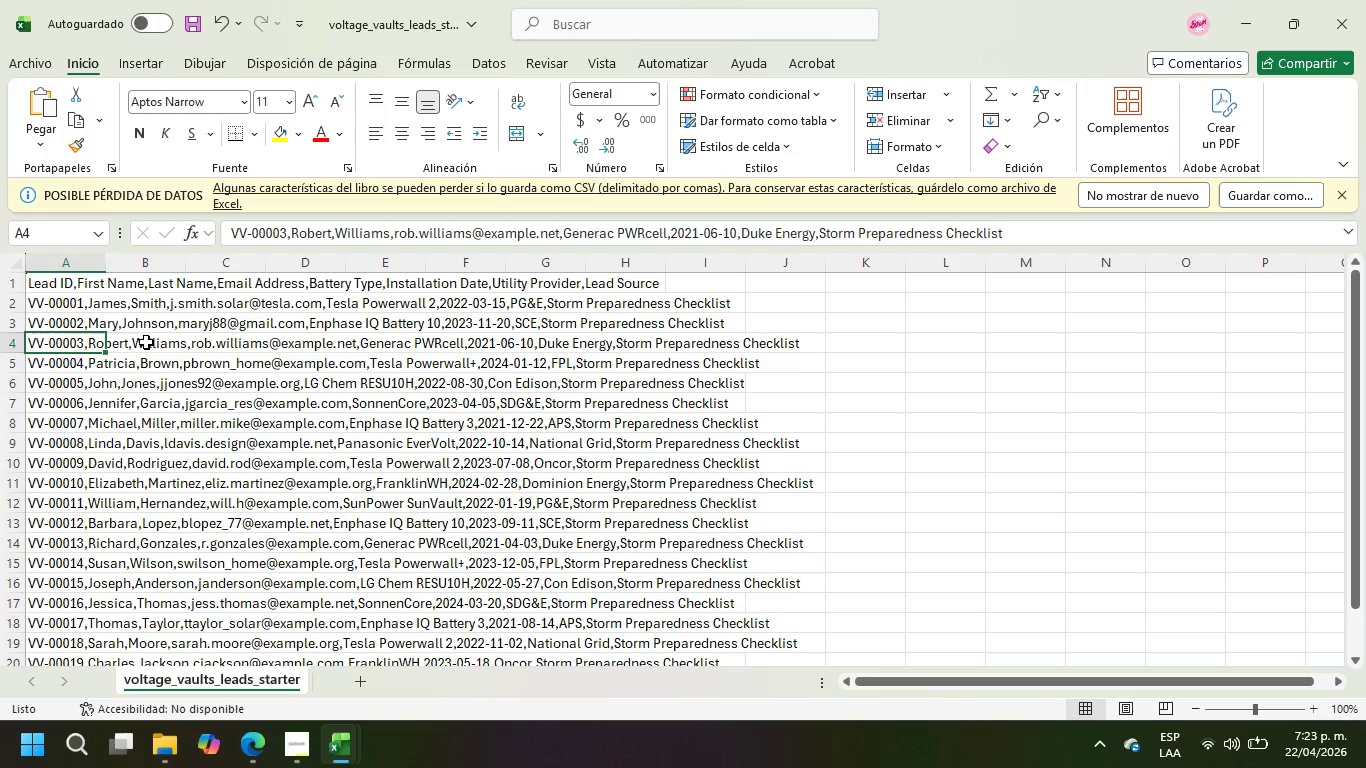 
left_click([51, 344])
 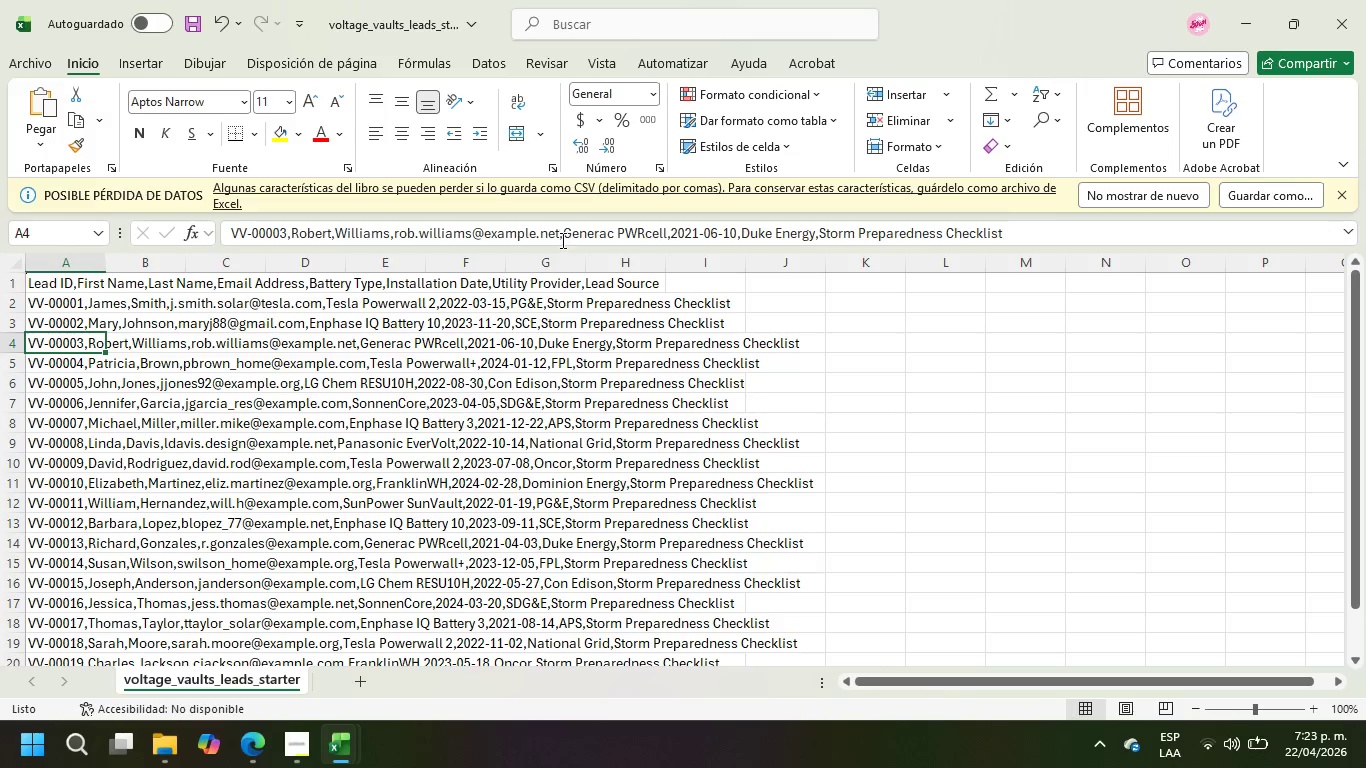 
left_click_drag(start_coordinate=[558, 234], to_coordinate=[484, 233])
 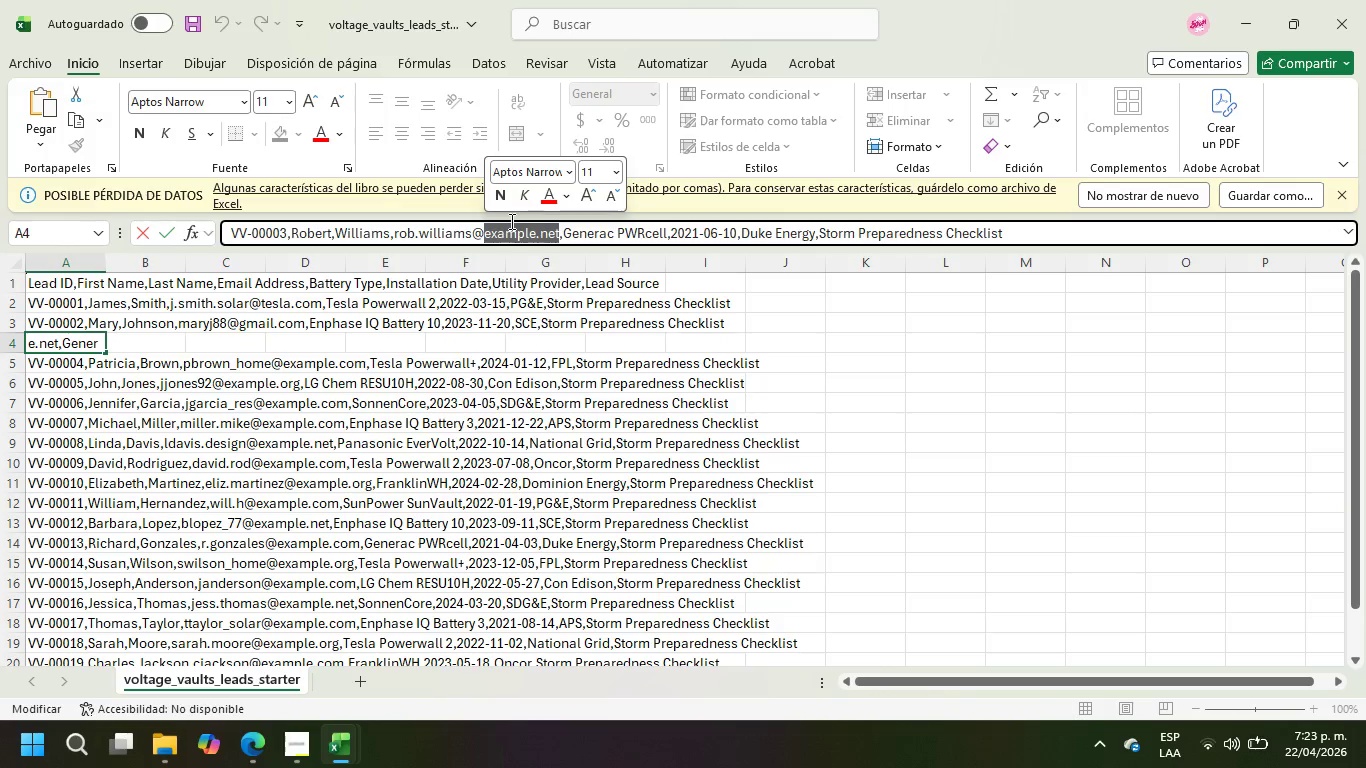 
type(hotmail.com)
key(NumpadEnter)
 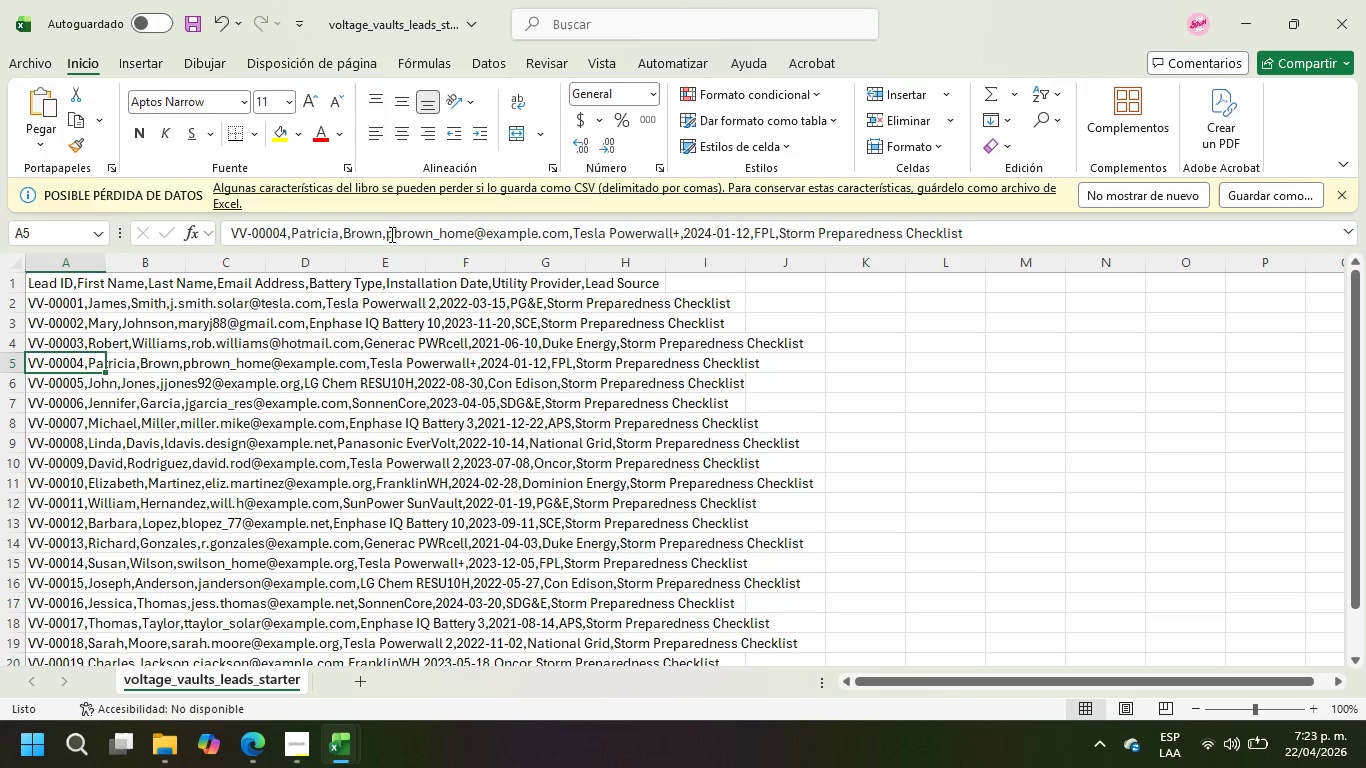 
left_click_drag(start_coordinate=[567, 235], to_coordinate=[489, 233])
 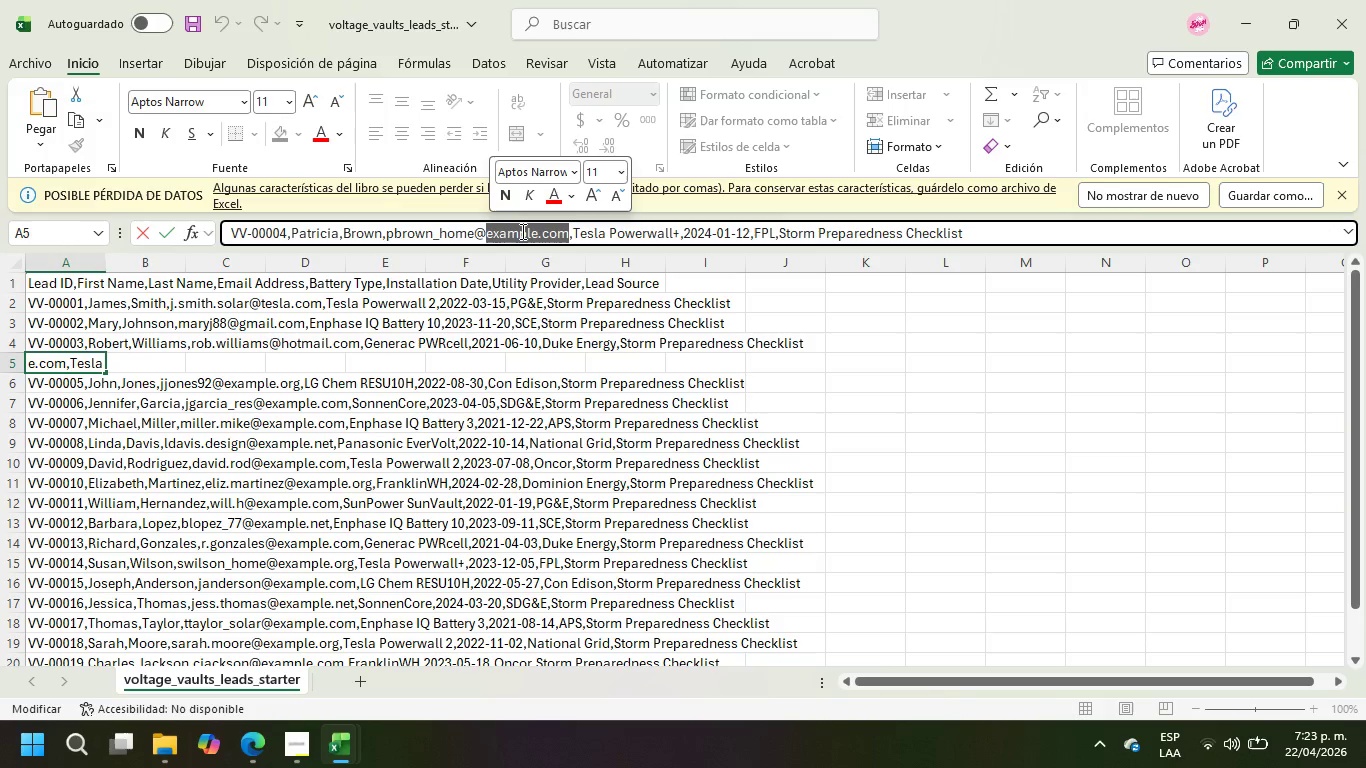 
type(gmail.com)
 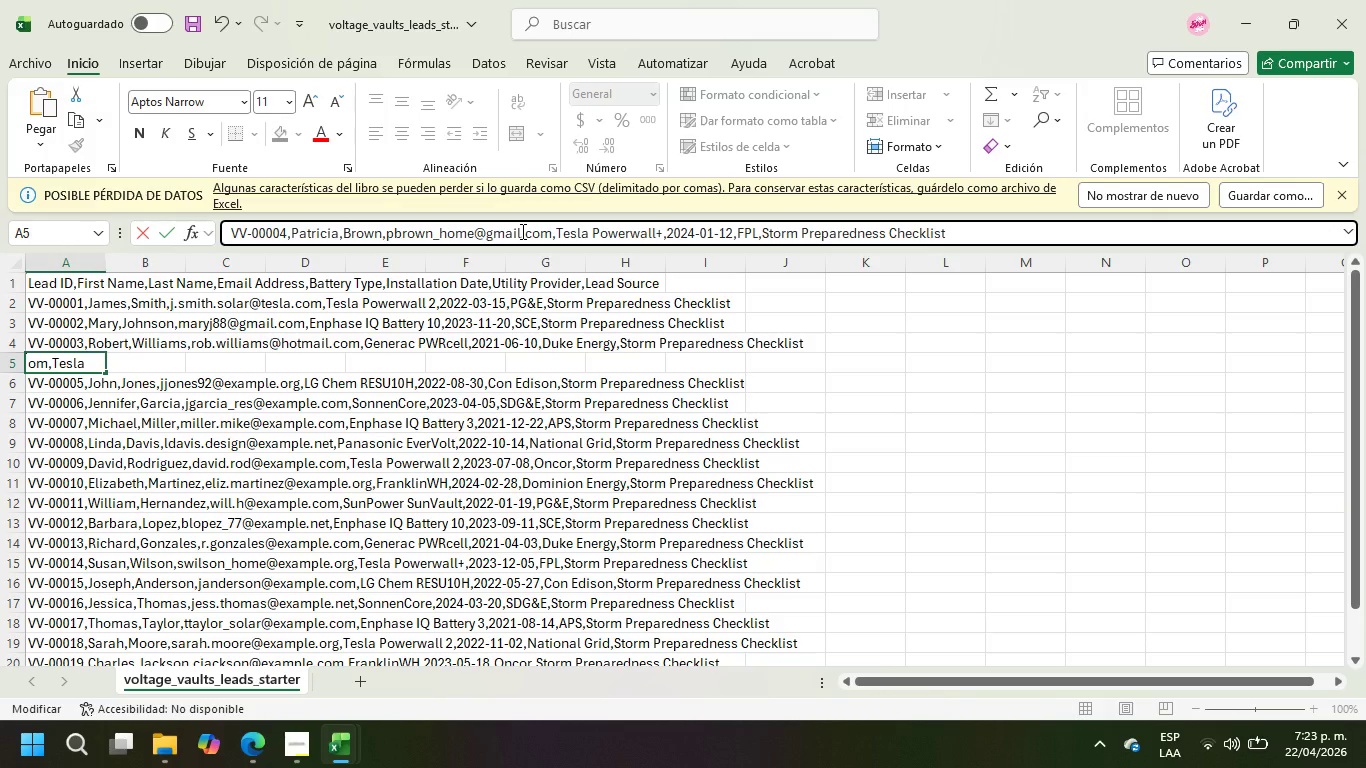 
key(Enter)
 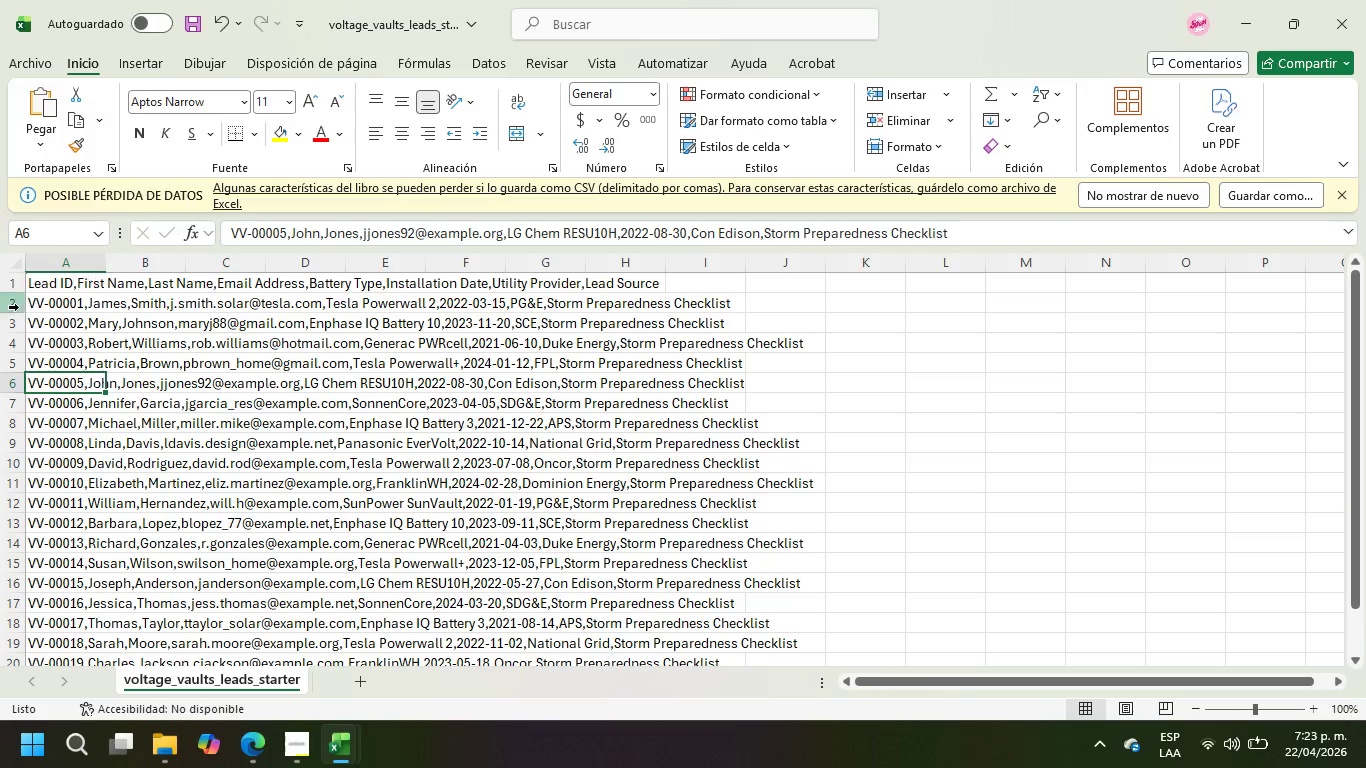 
left_click([38, 305])
 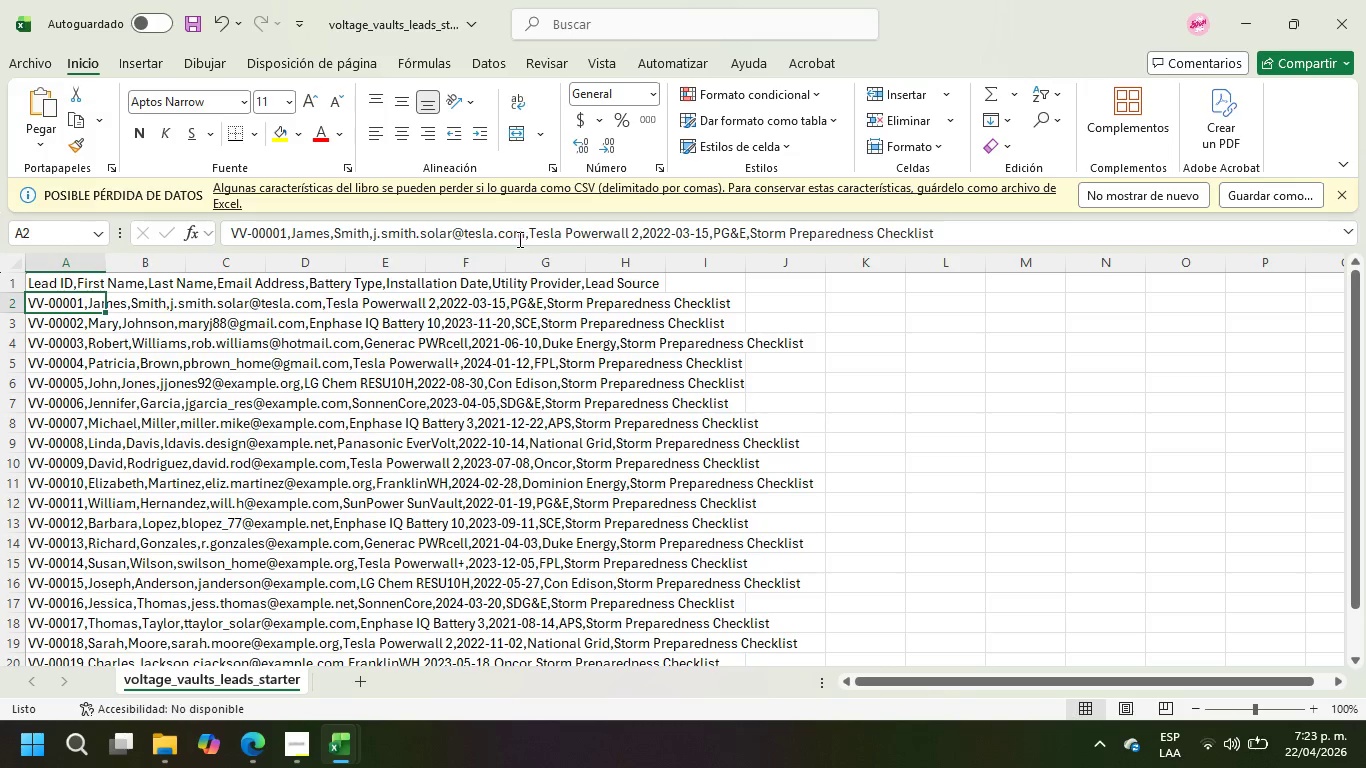 
left_click_drag(start_coordinate=[523, 234], to_coordinate=[463, 231])
 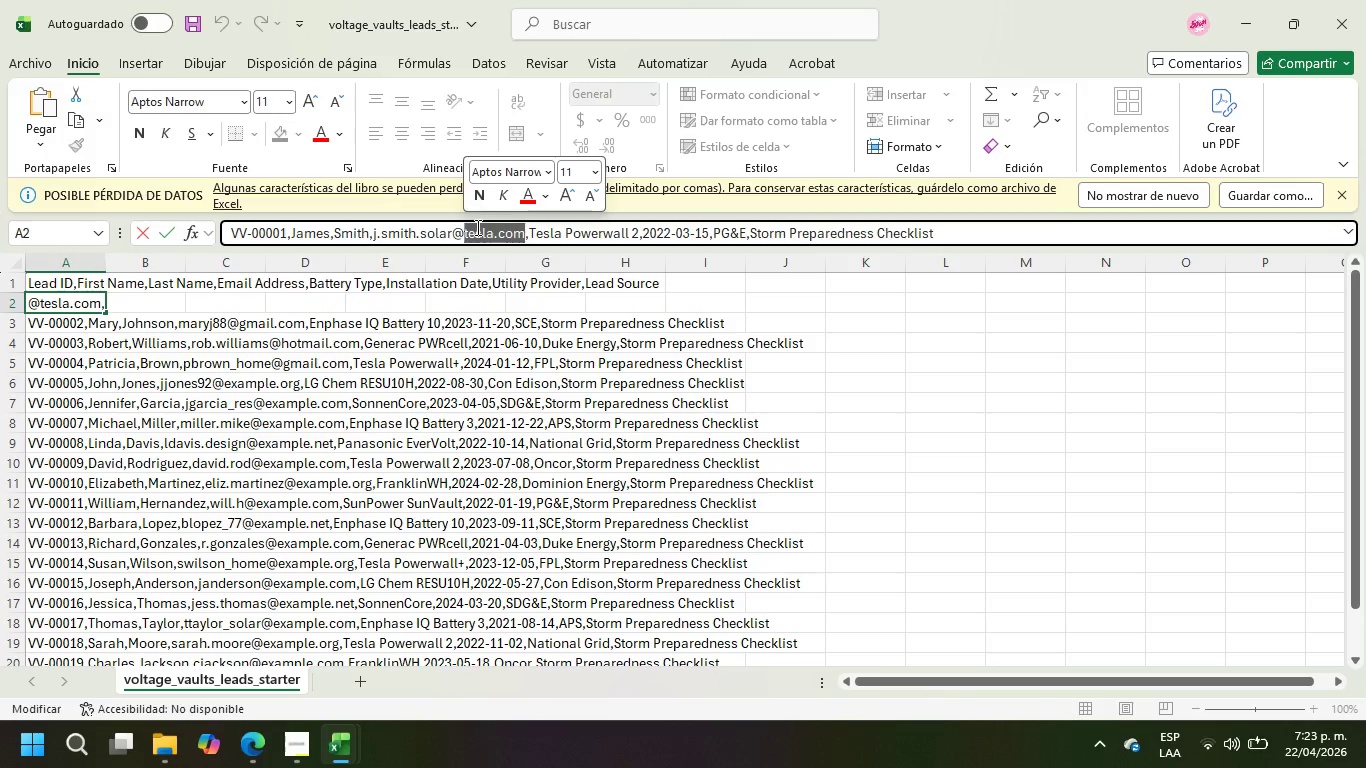 
type(hotmail.com)
 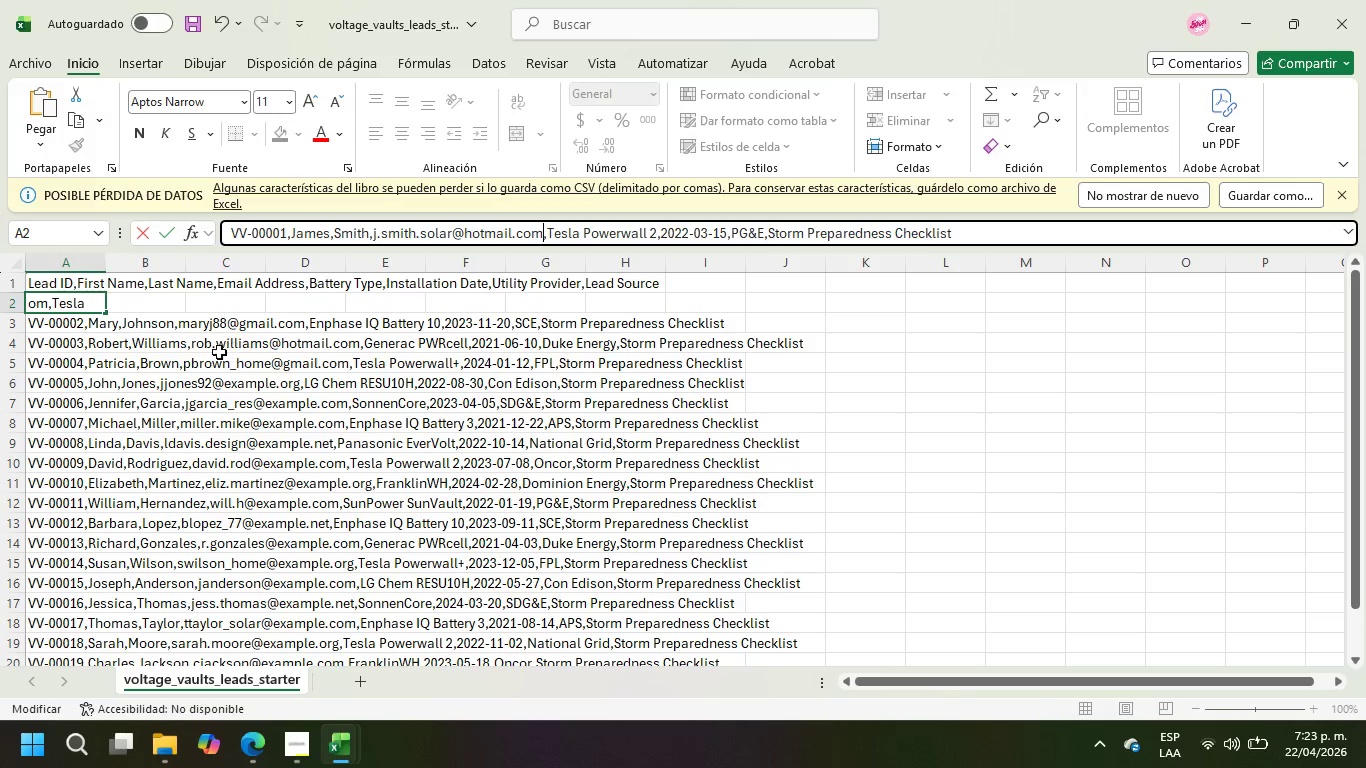 
left_click([213, 365])
 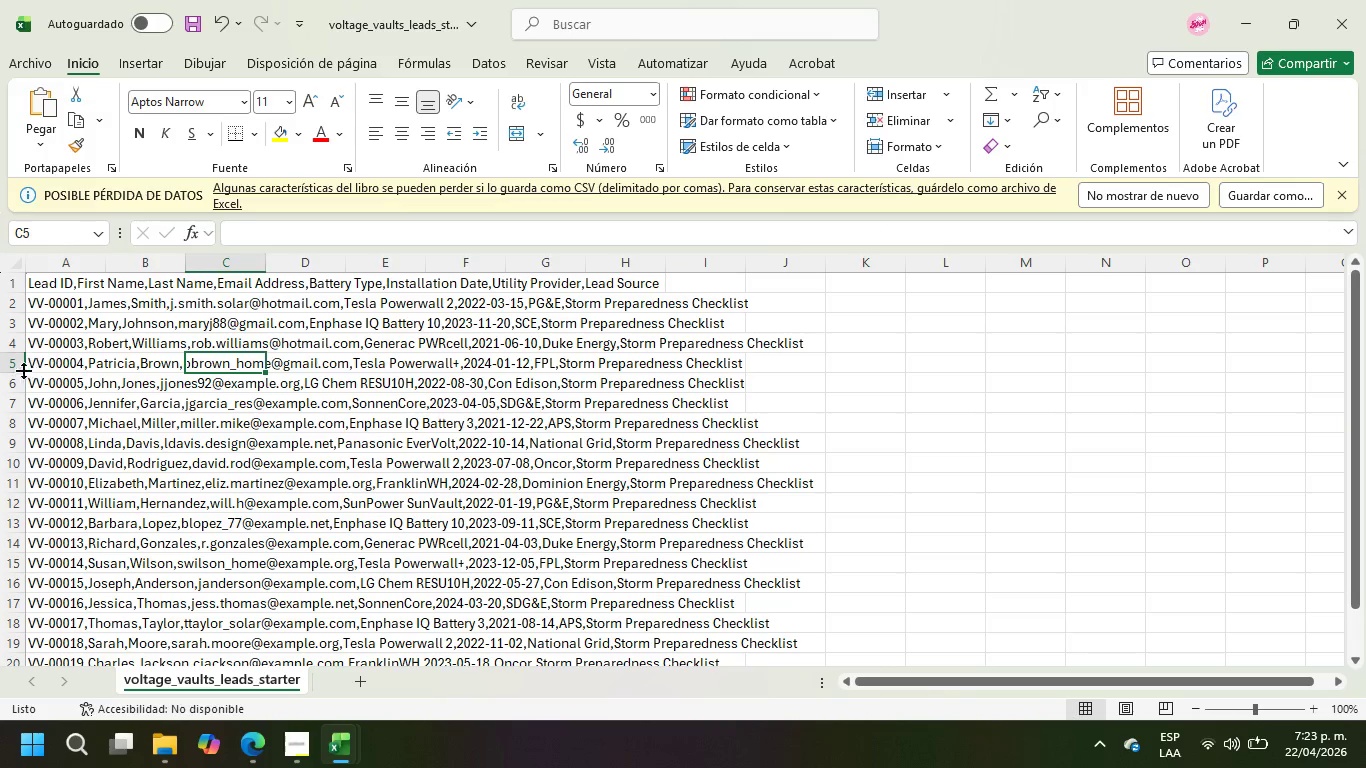 
left_click([22, 365])
 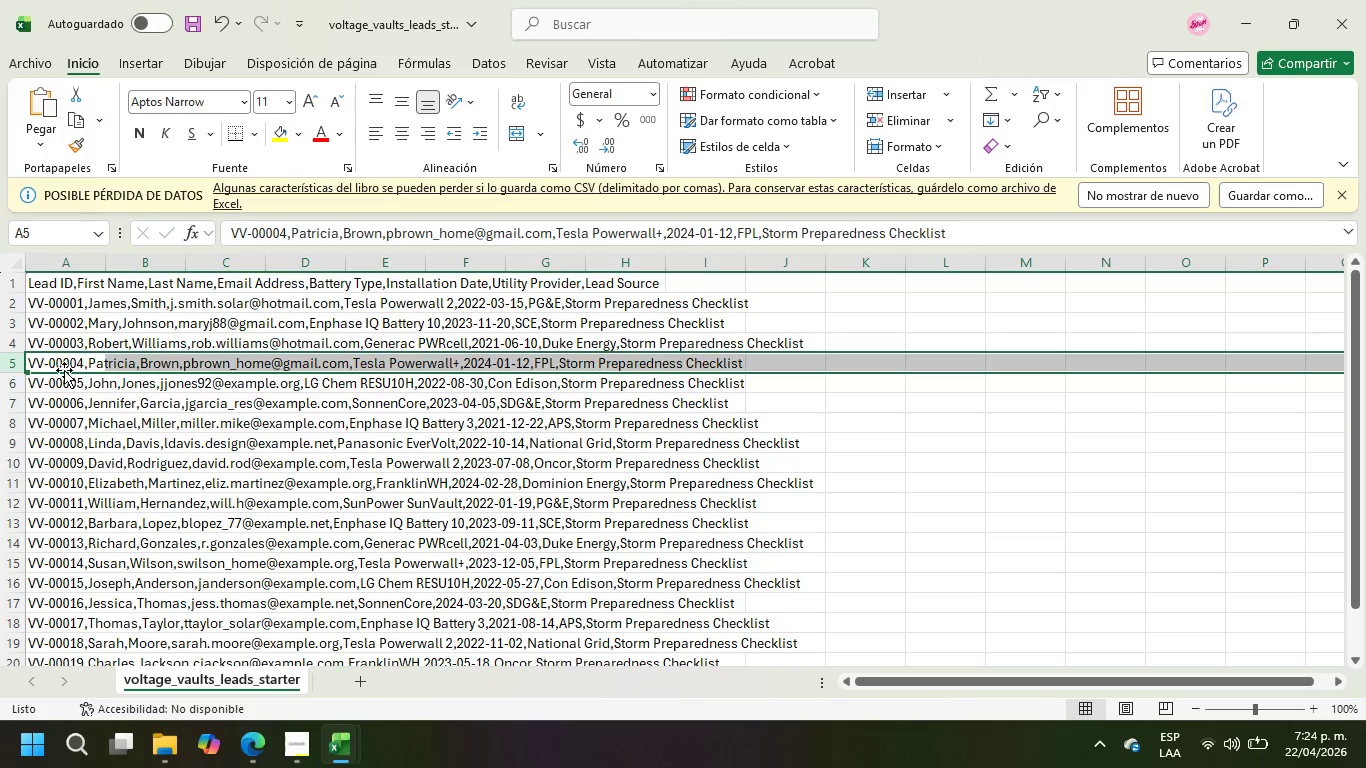 
left_click([47, 366])
 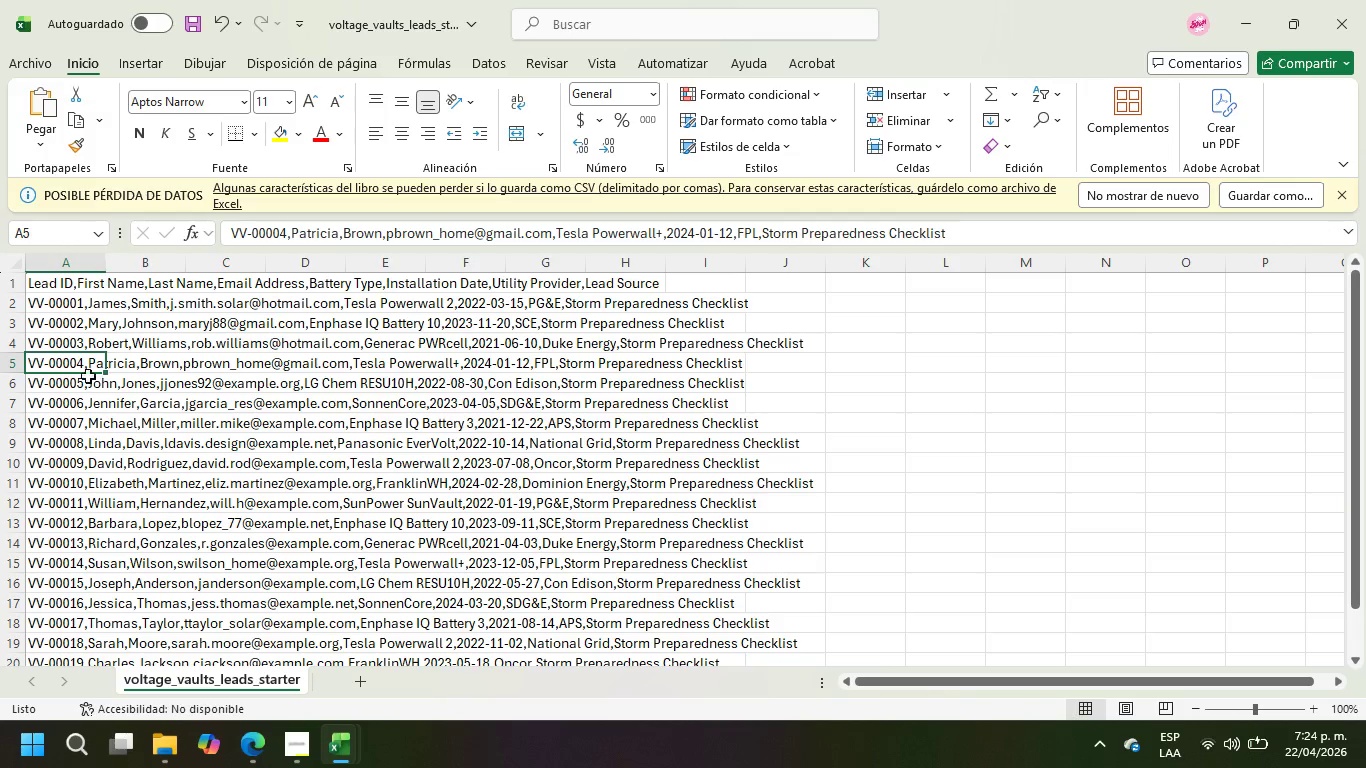 
left_click([159, 381])
 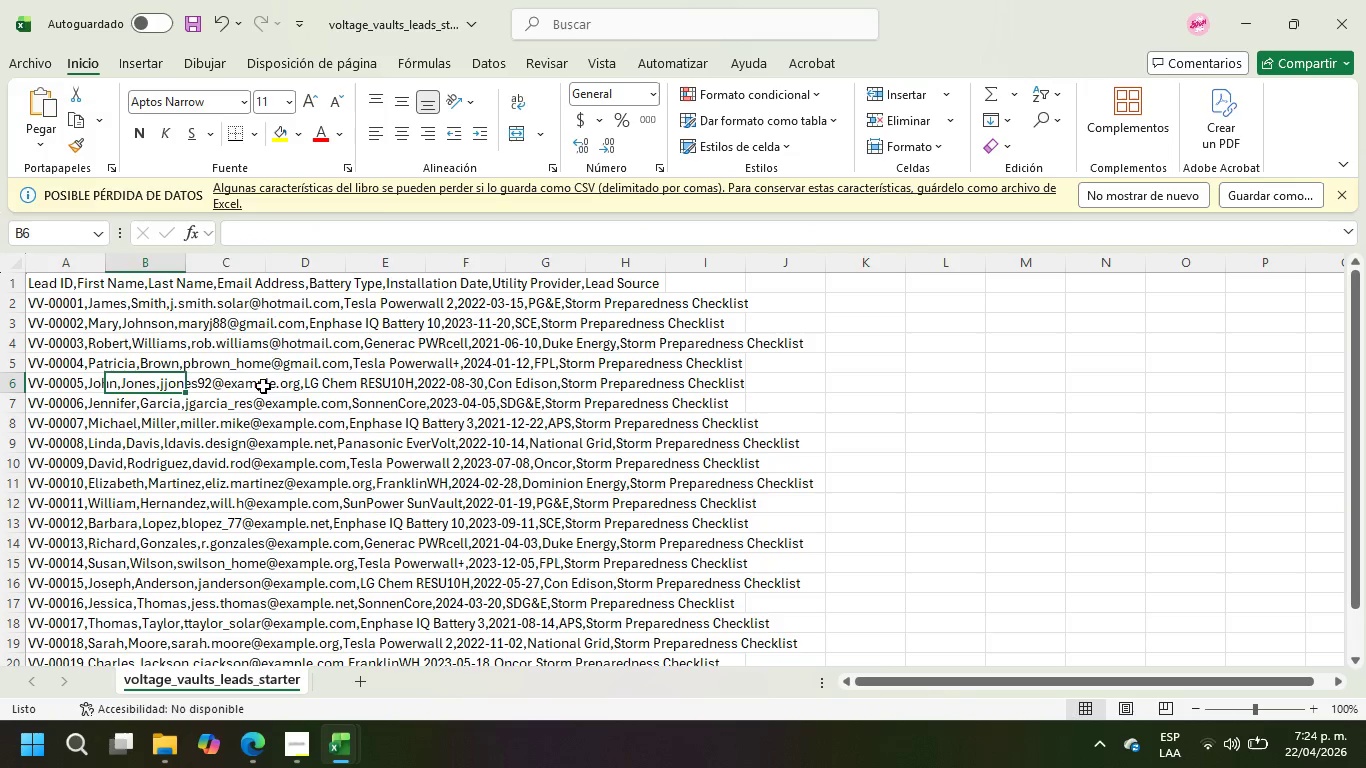 
left_click([54, 386])
 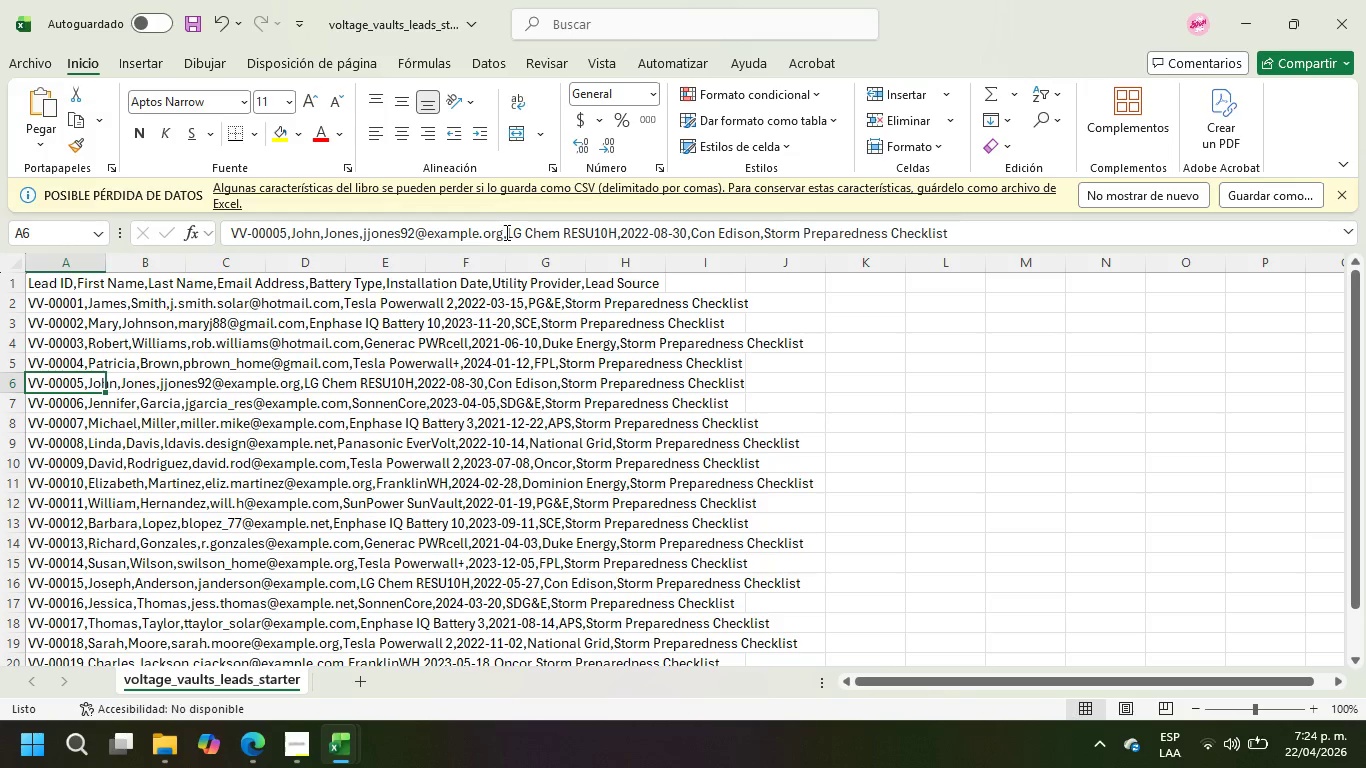 
left_click_drag(start_coordinate=[503, 232], to_coordinate=[430, 235])
 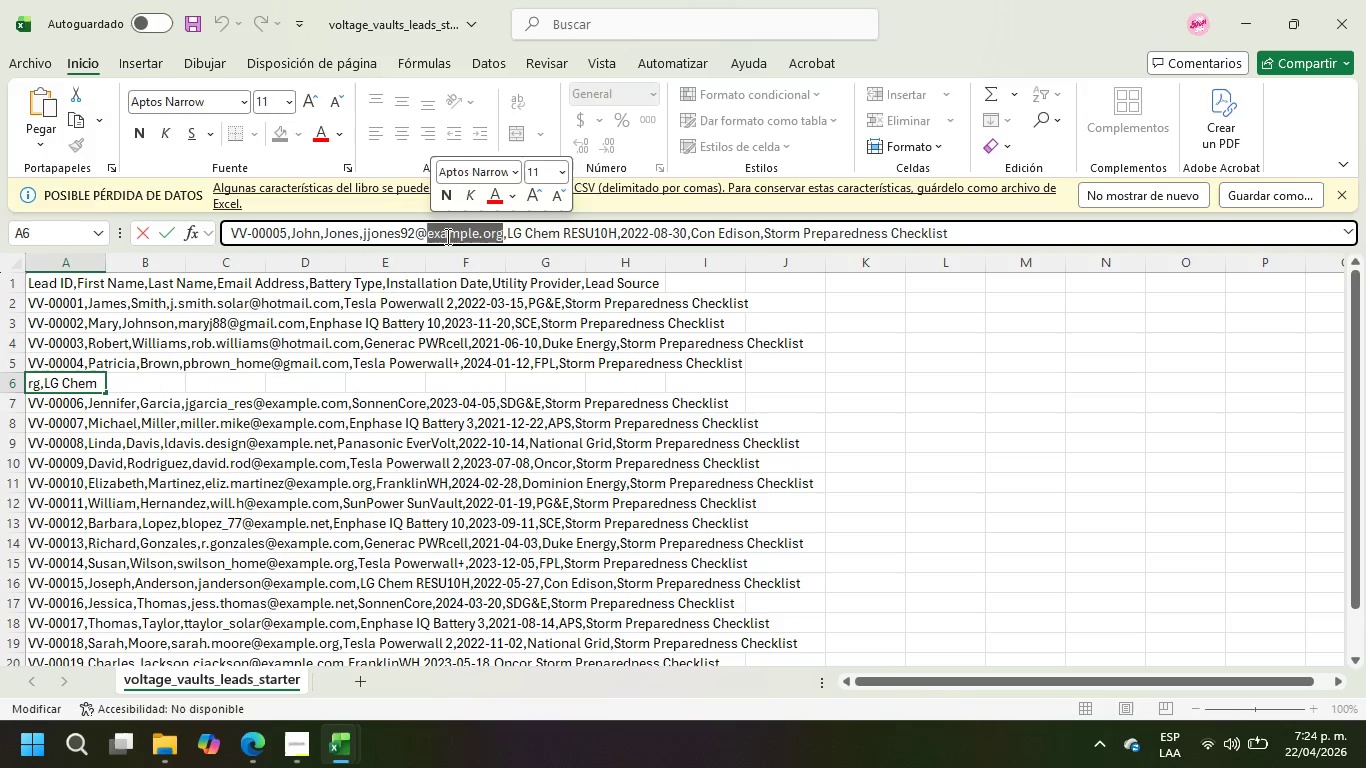 
type(outlook.com)
 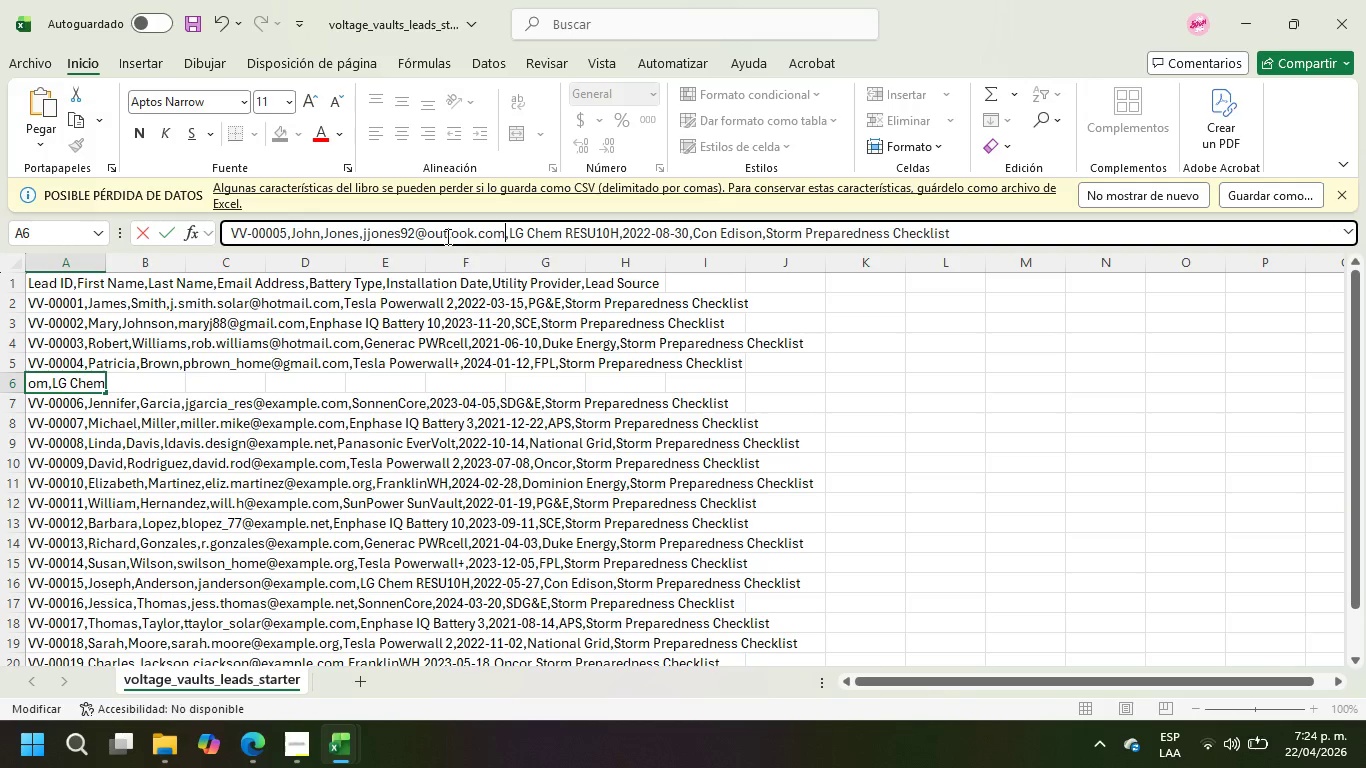 
key(Enter)
 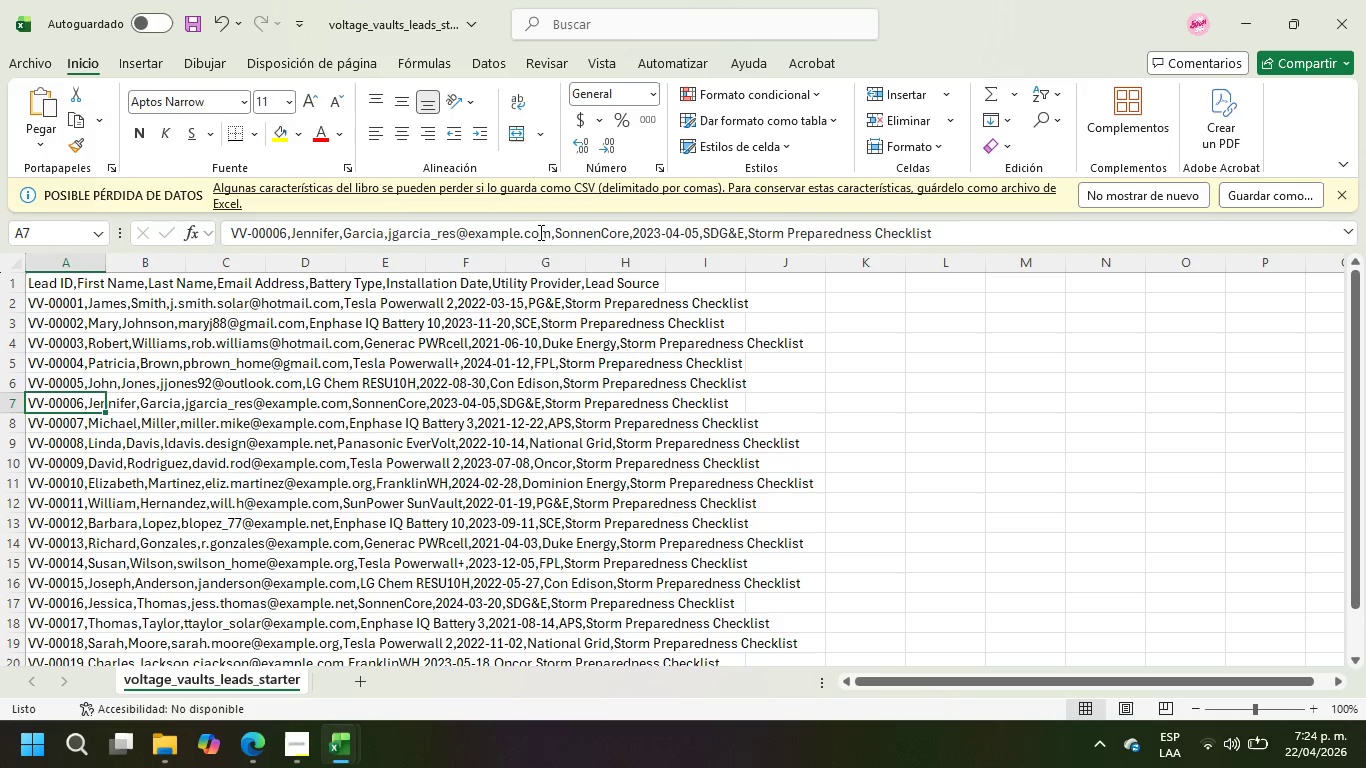 
left_click_drag(start_coordinate=[551, 233], to_coordinate=[468, 229])
 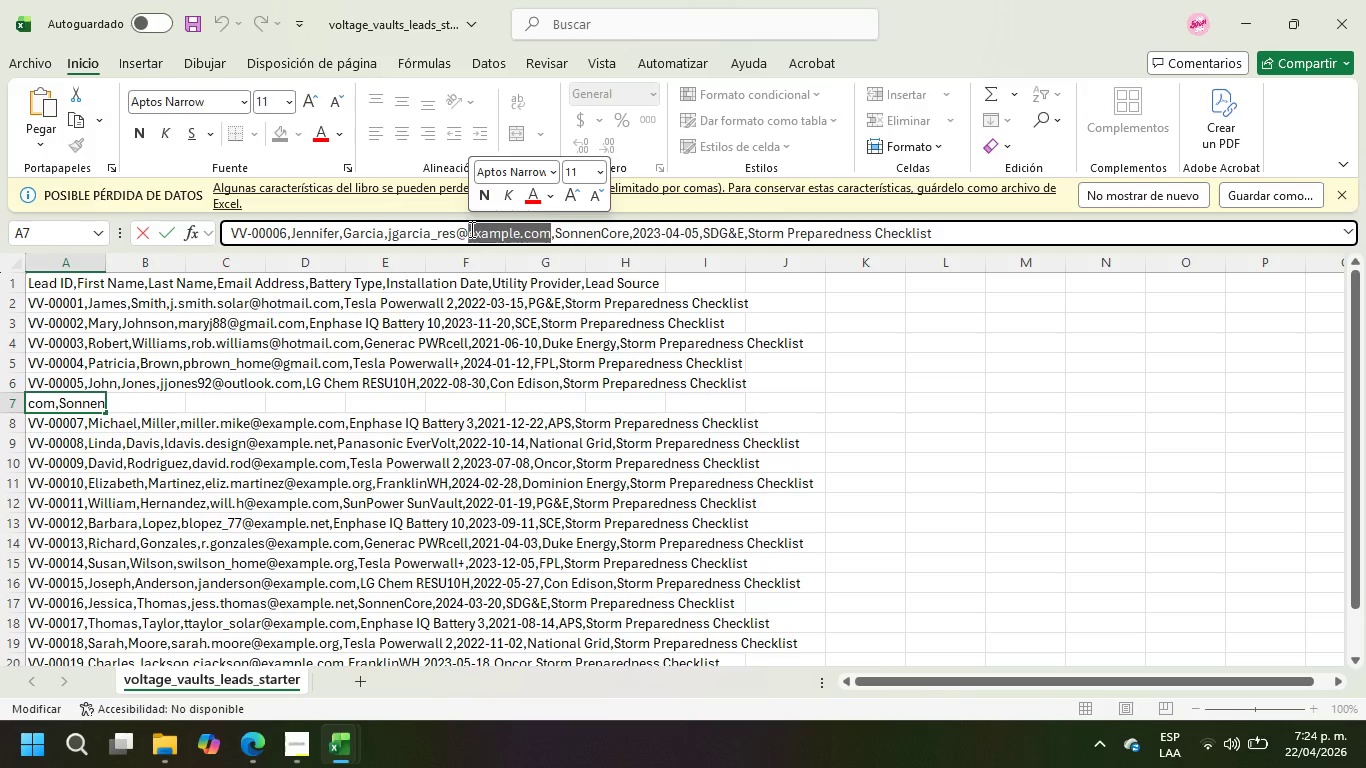 
type(outlook.com)
 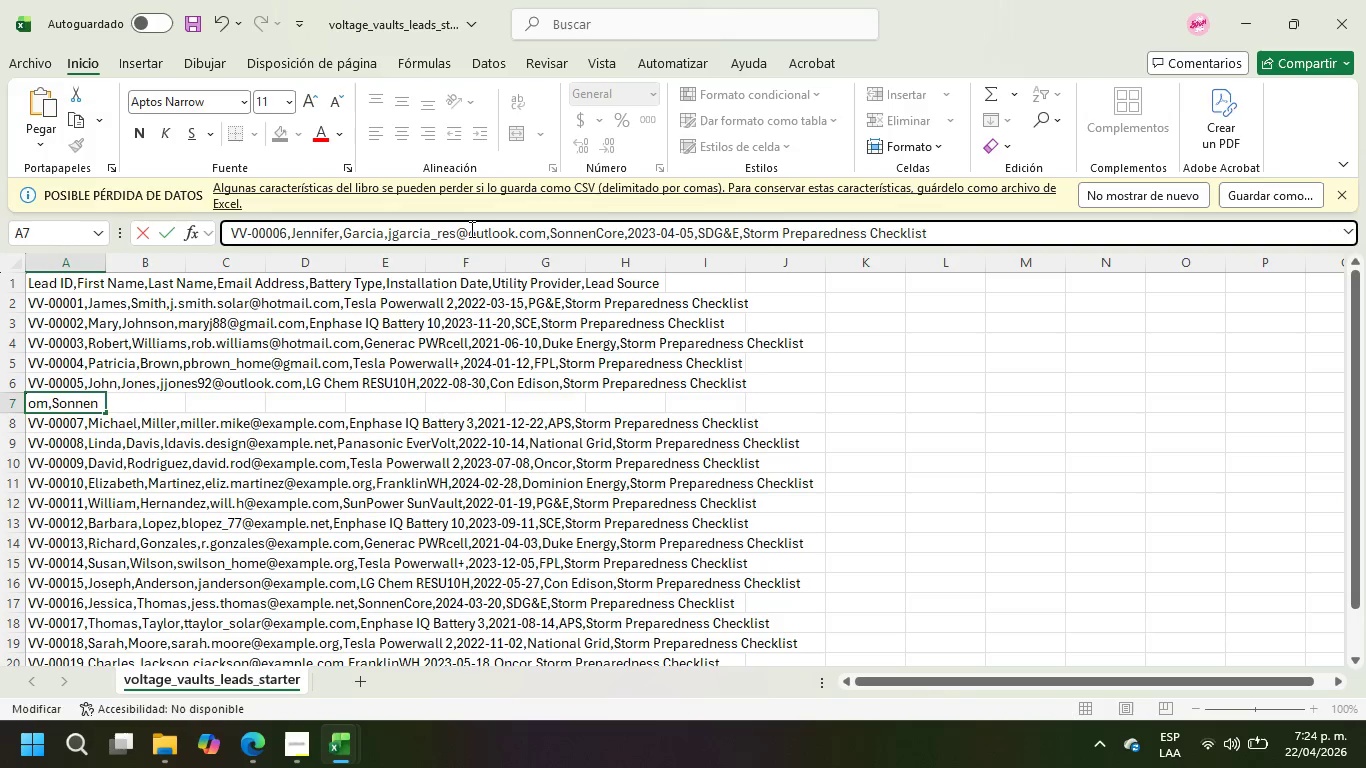 
key(Enter)
 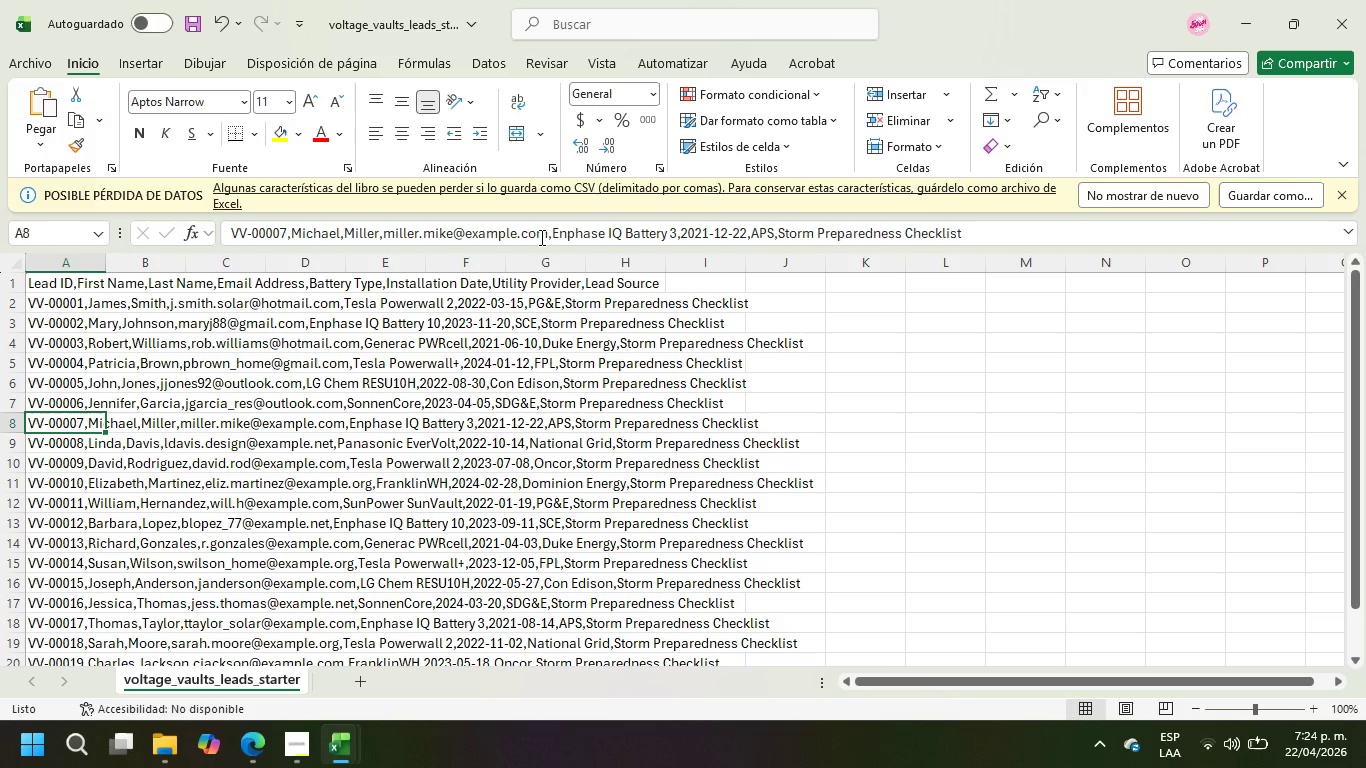 
left_click_drag(start_coordinate=[547, 236], to_coordinate=[466, 230])
 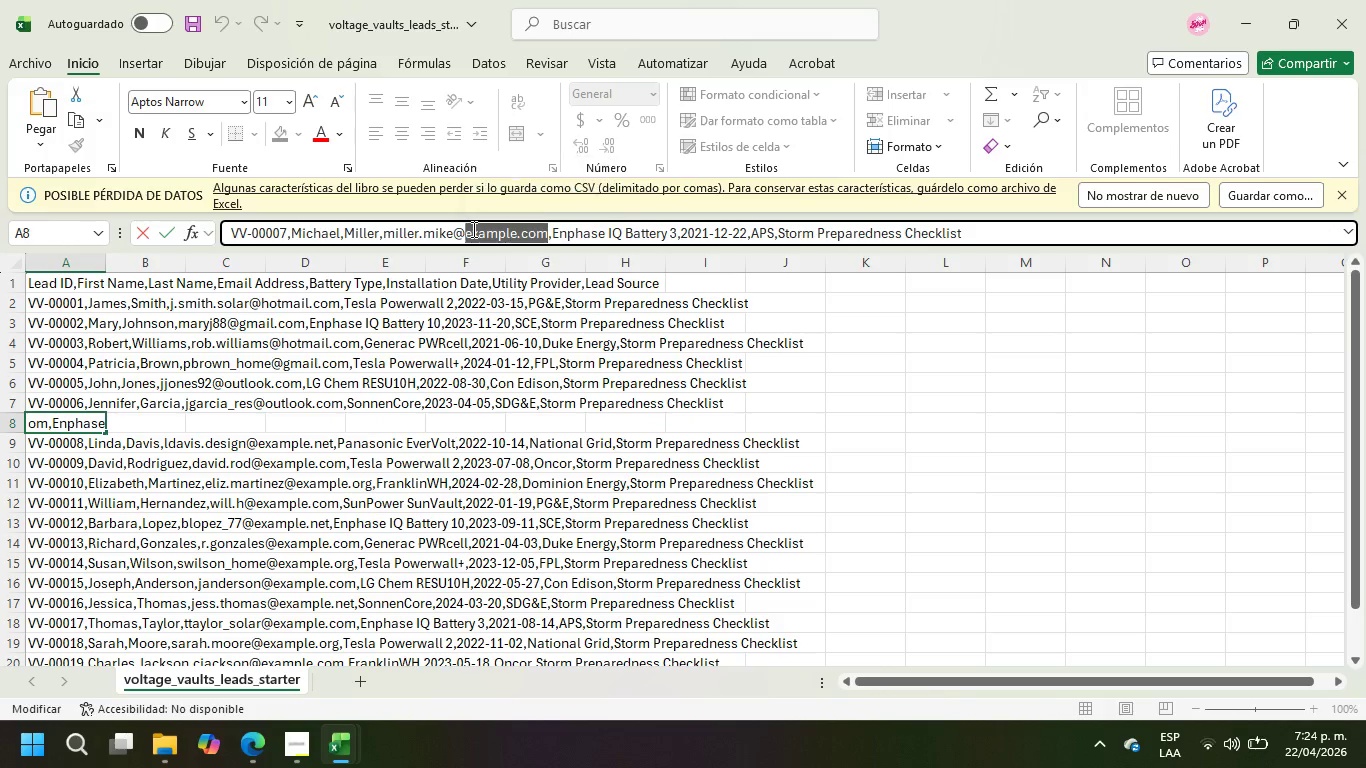 
type(gmail.com)
 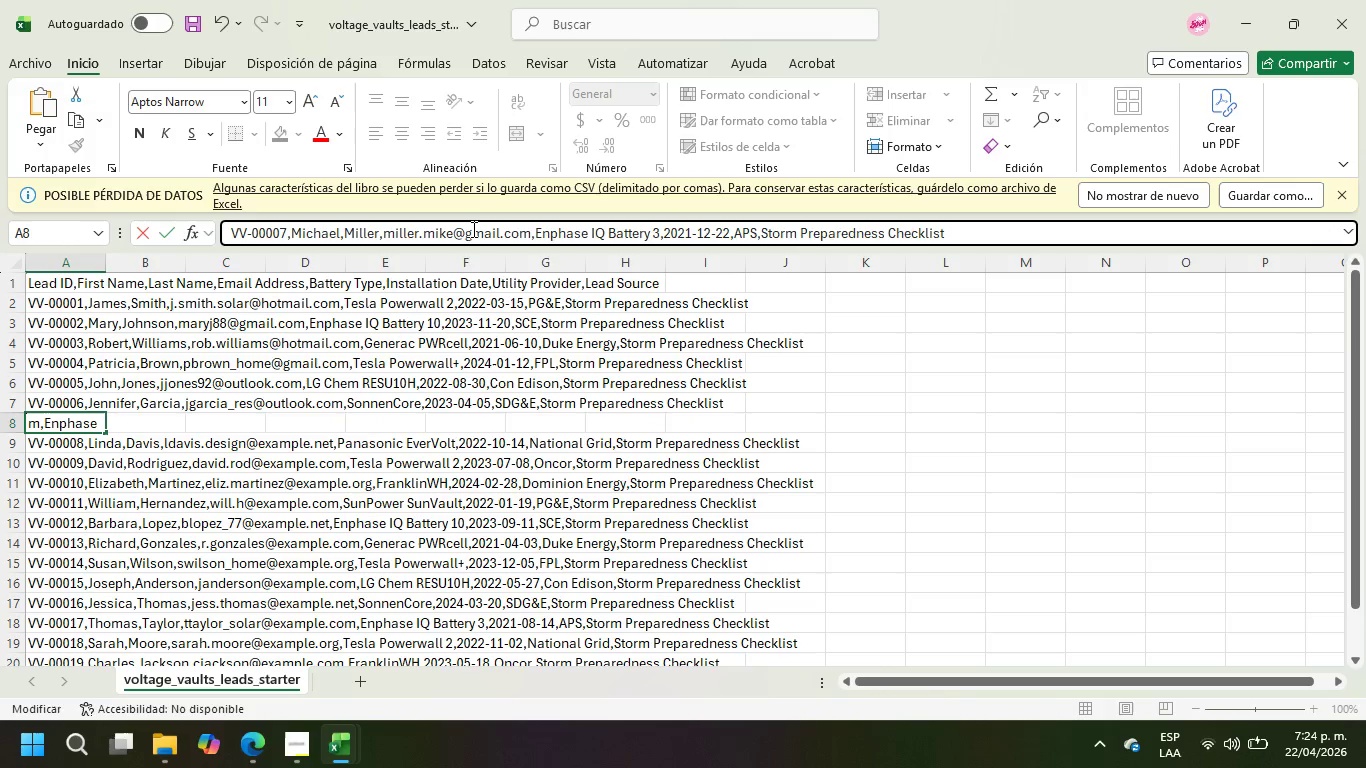 
key(Enter)
 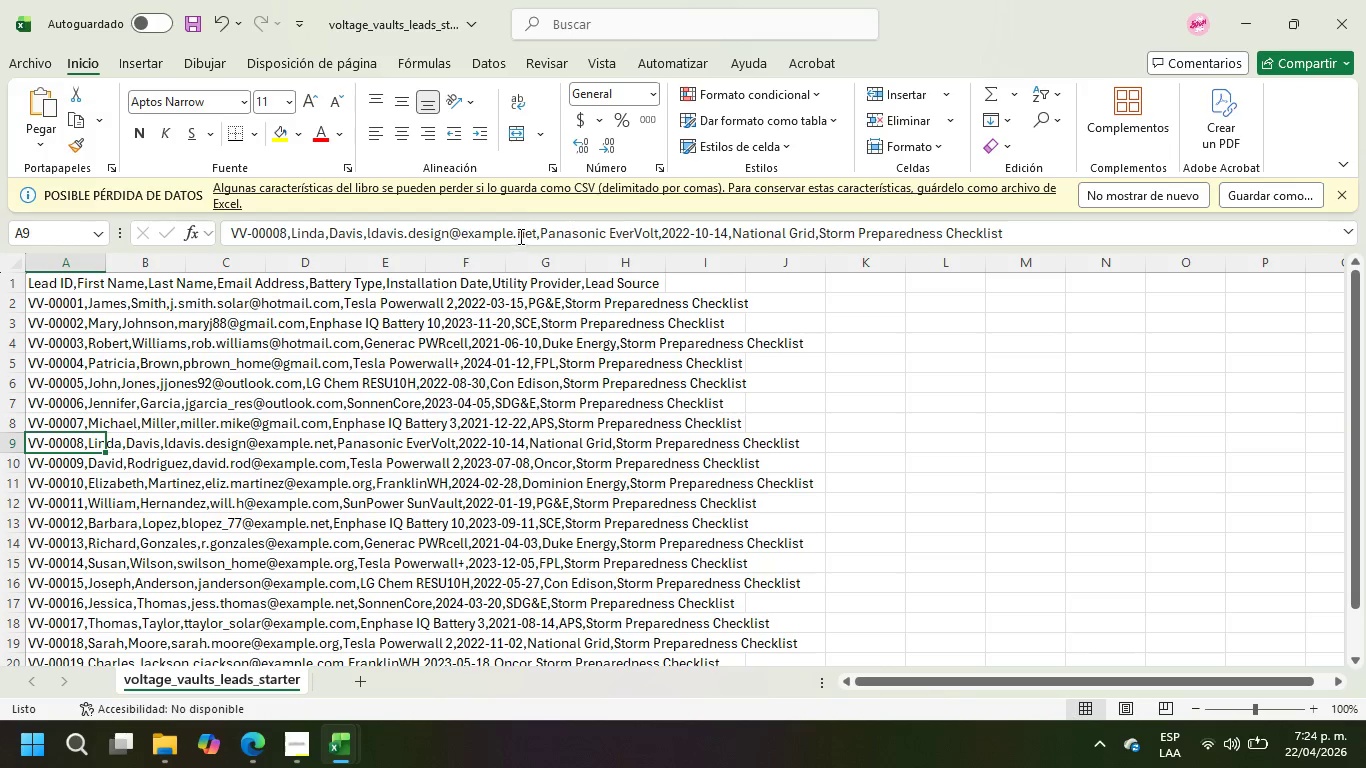 
left_click_drag(start_coordinate=[534, 233], to_coordinate=[464, 233])
 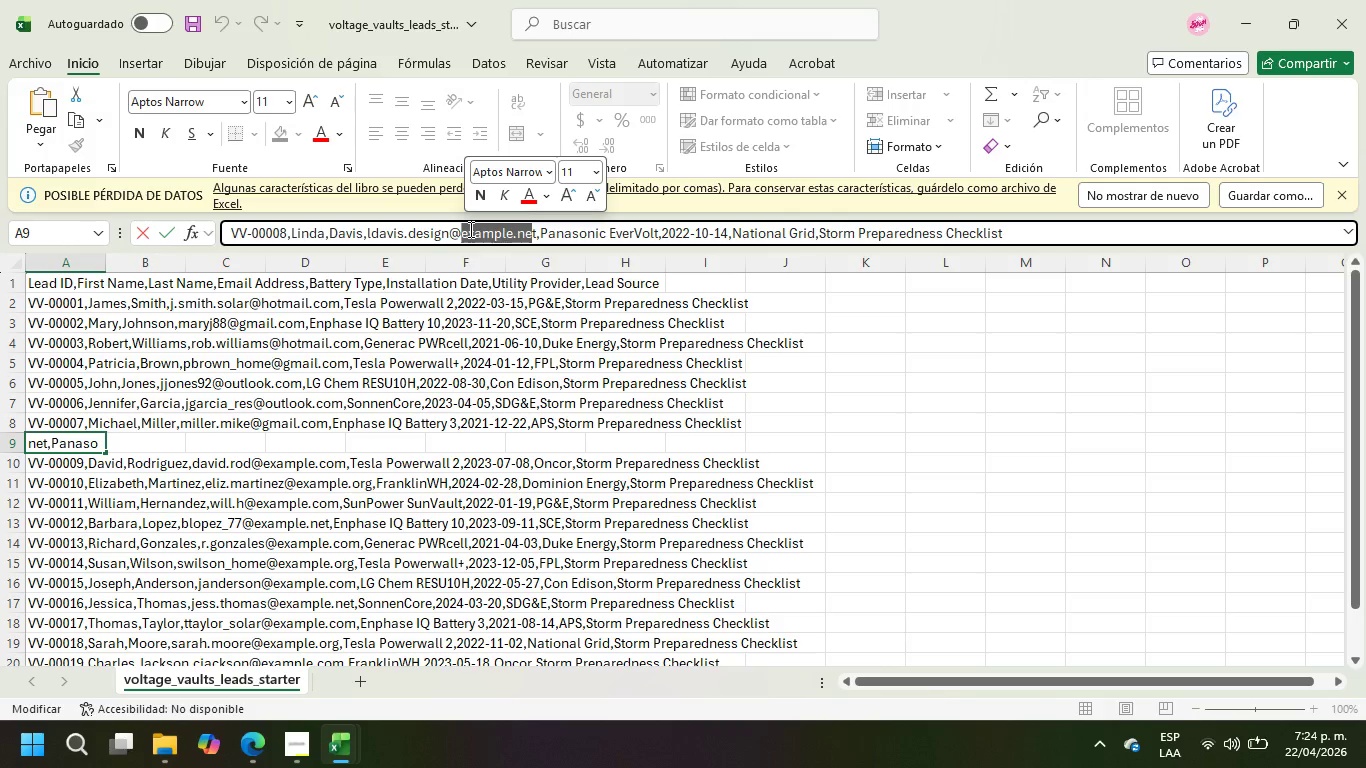 
type(gmail.com)
 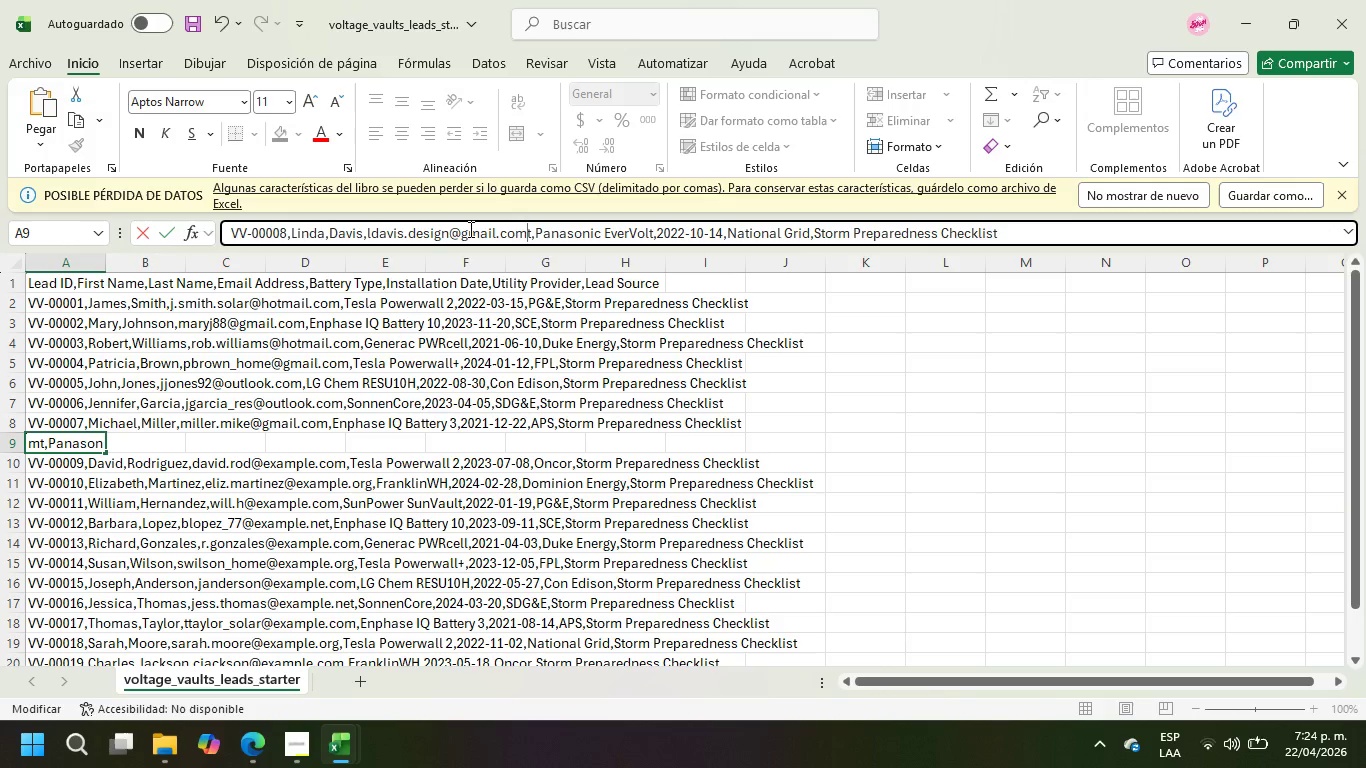 
key(Delete)
 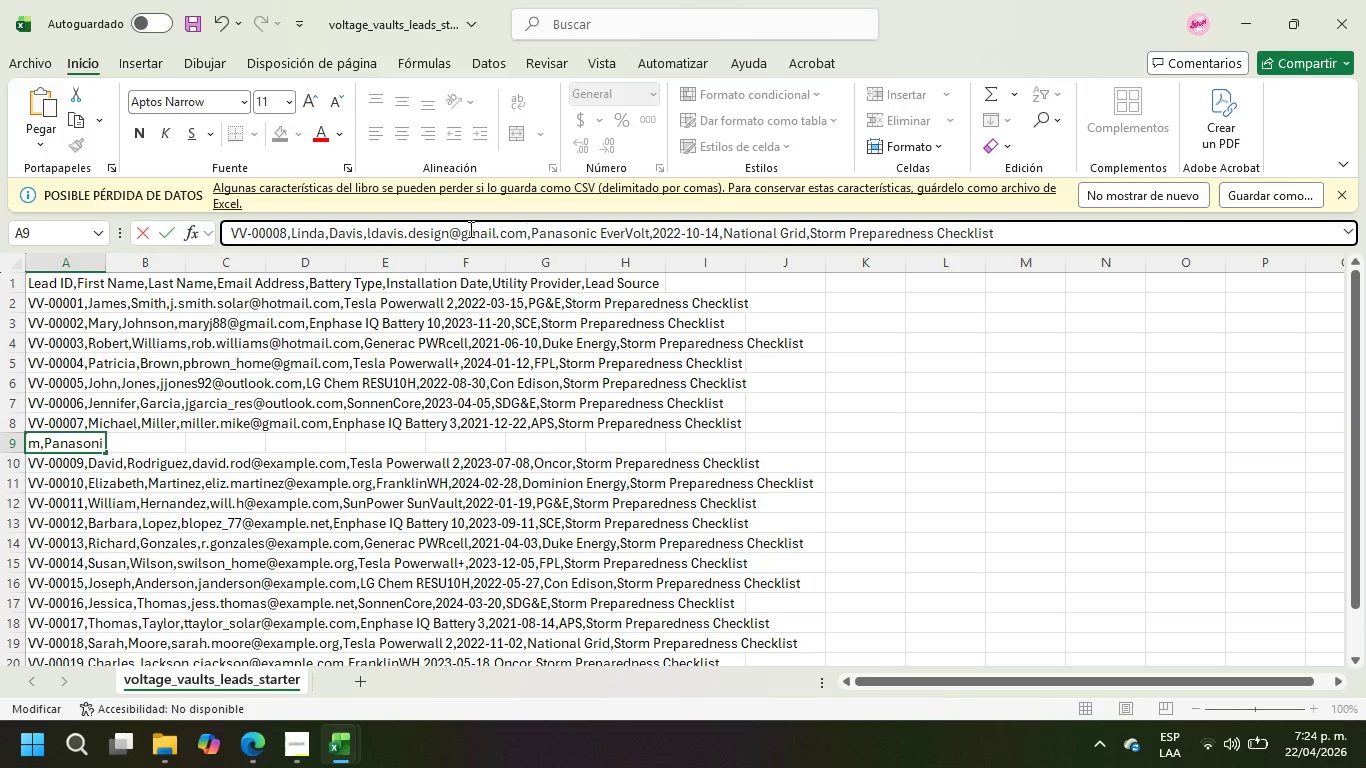 
key(Enter)
 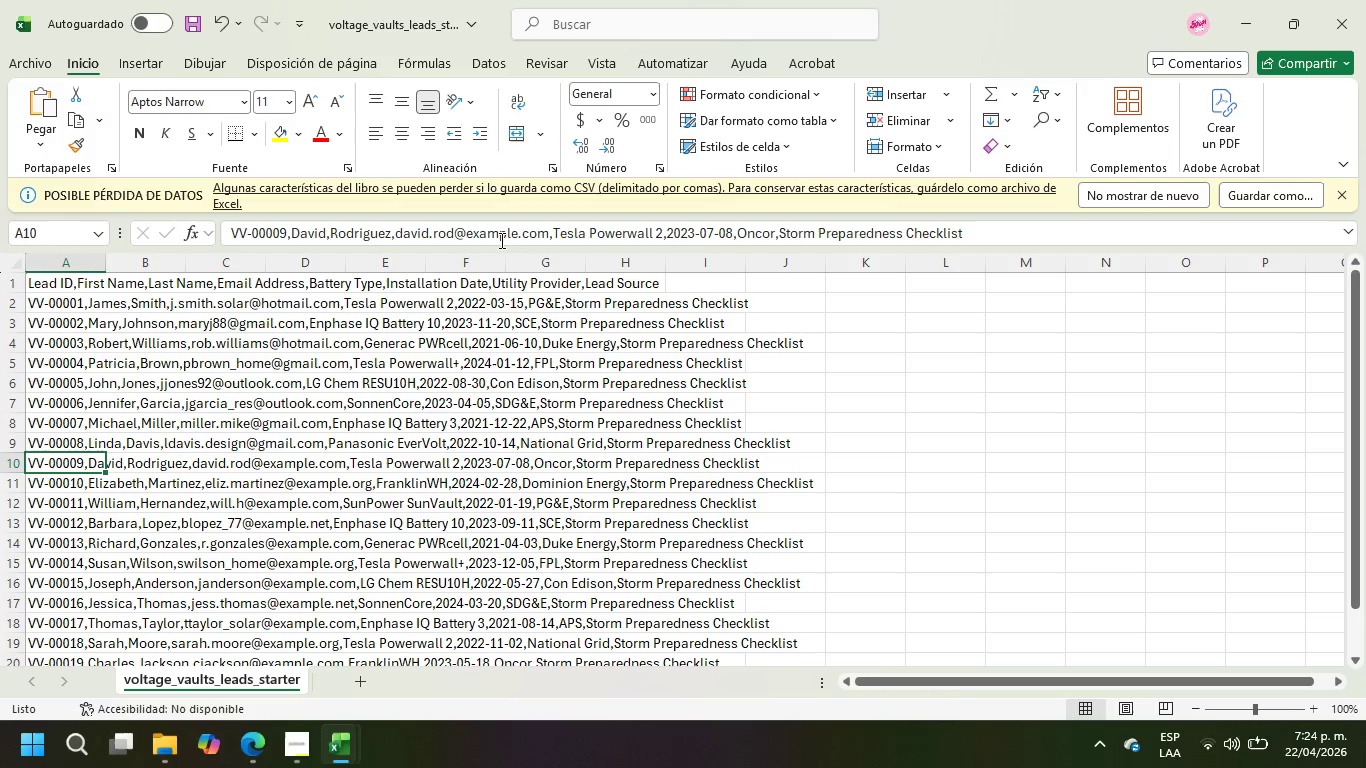 
left_click_drag(start_coordinate=[551, 234], to_coordinate=[468, 235])
 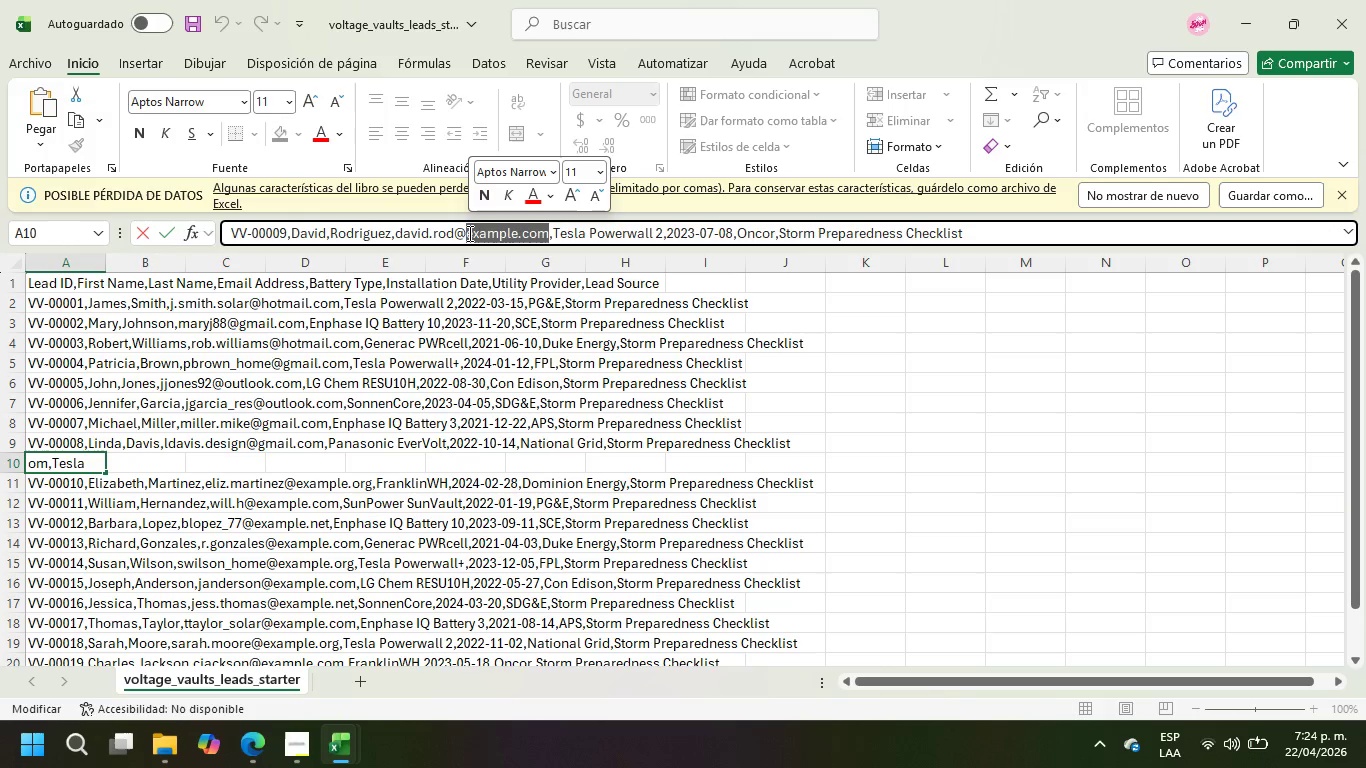 
type(hotmail.com)
 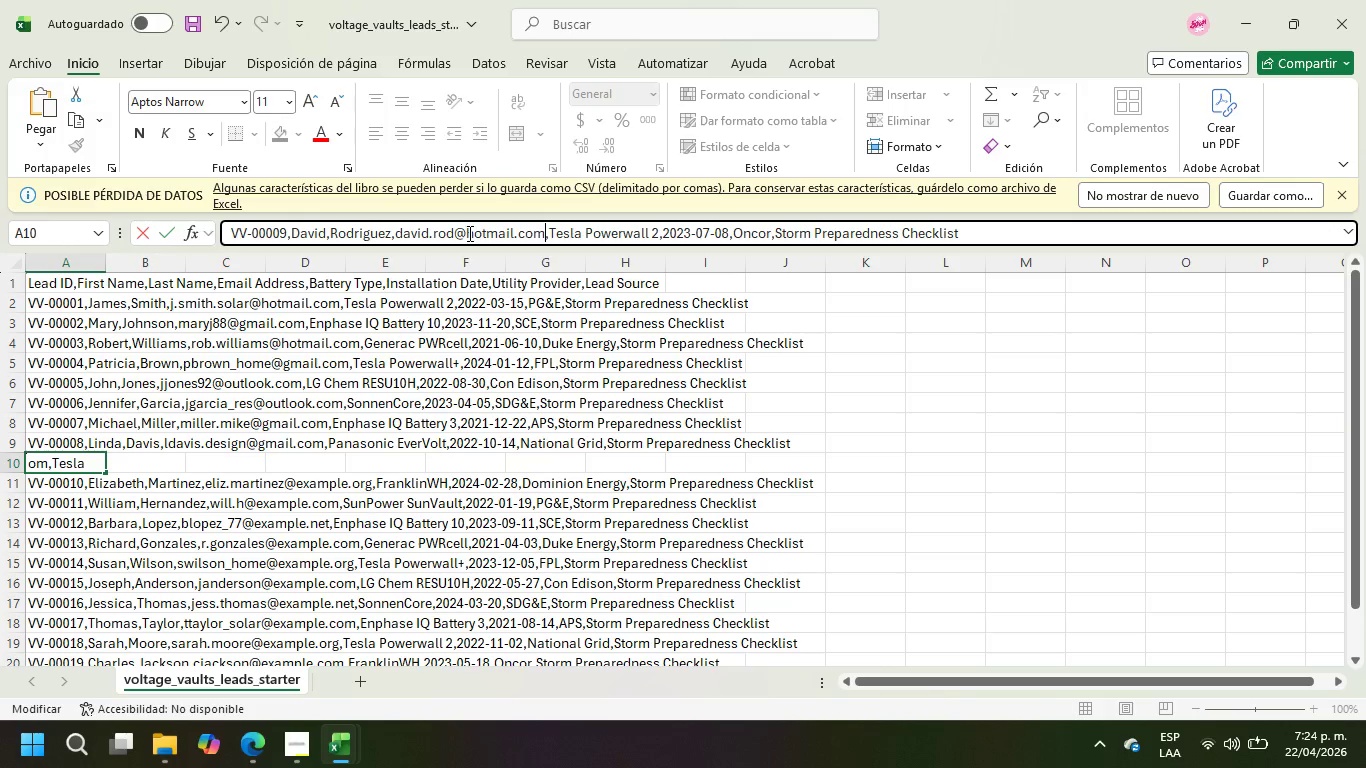 
key(Enter)
 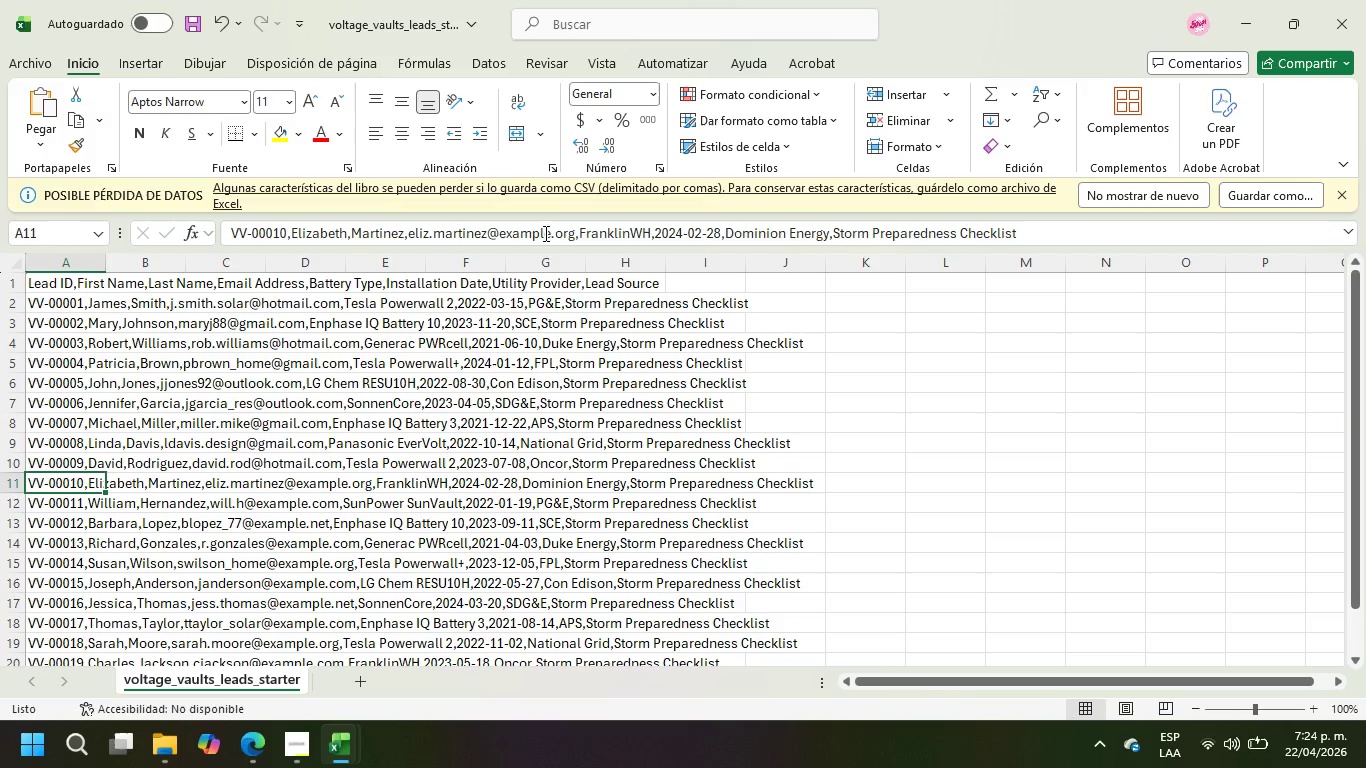 
left_click_drag(start_coordinate=[573, 236], to_coordinate=[502, 233])
 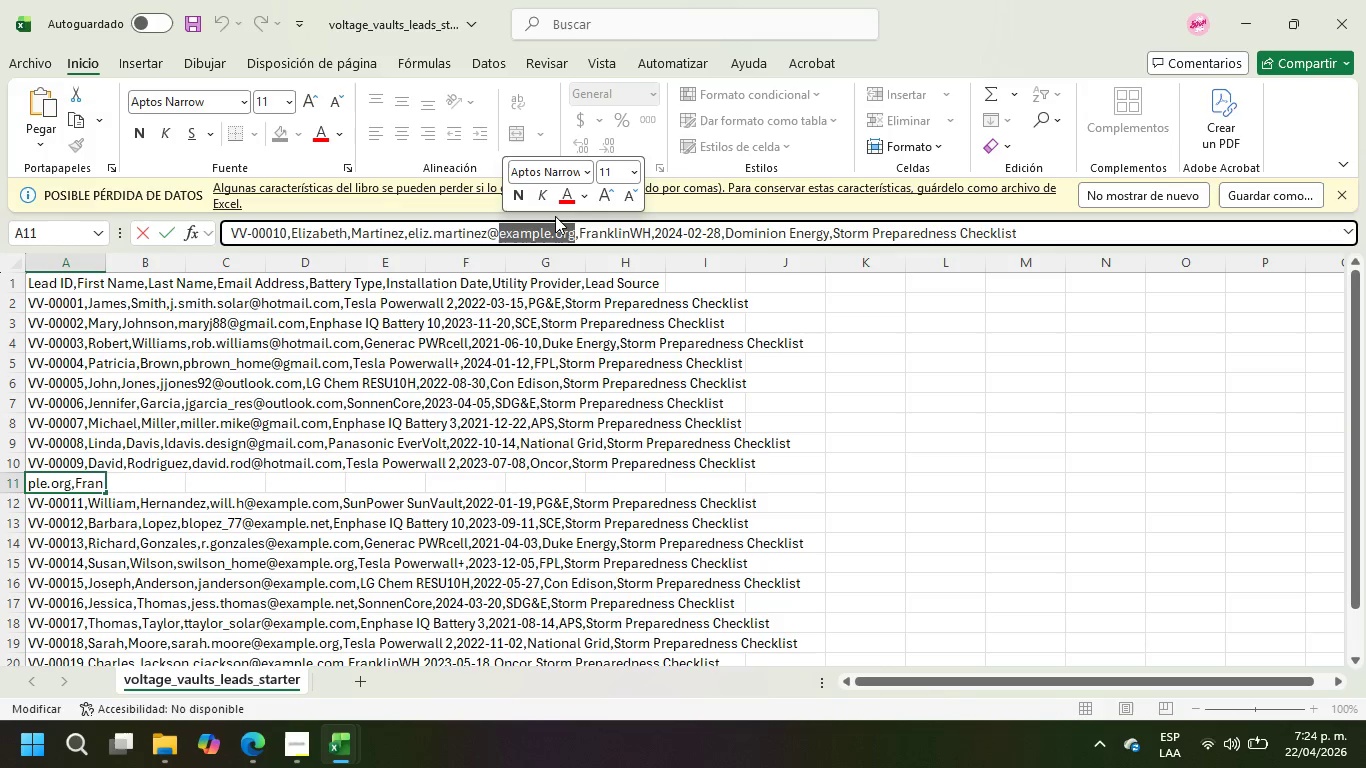 
type(gmail.com)
 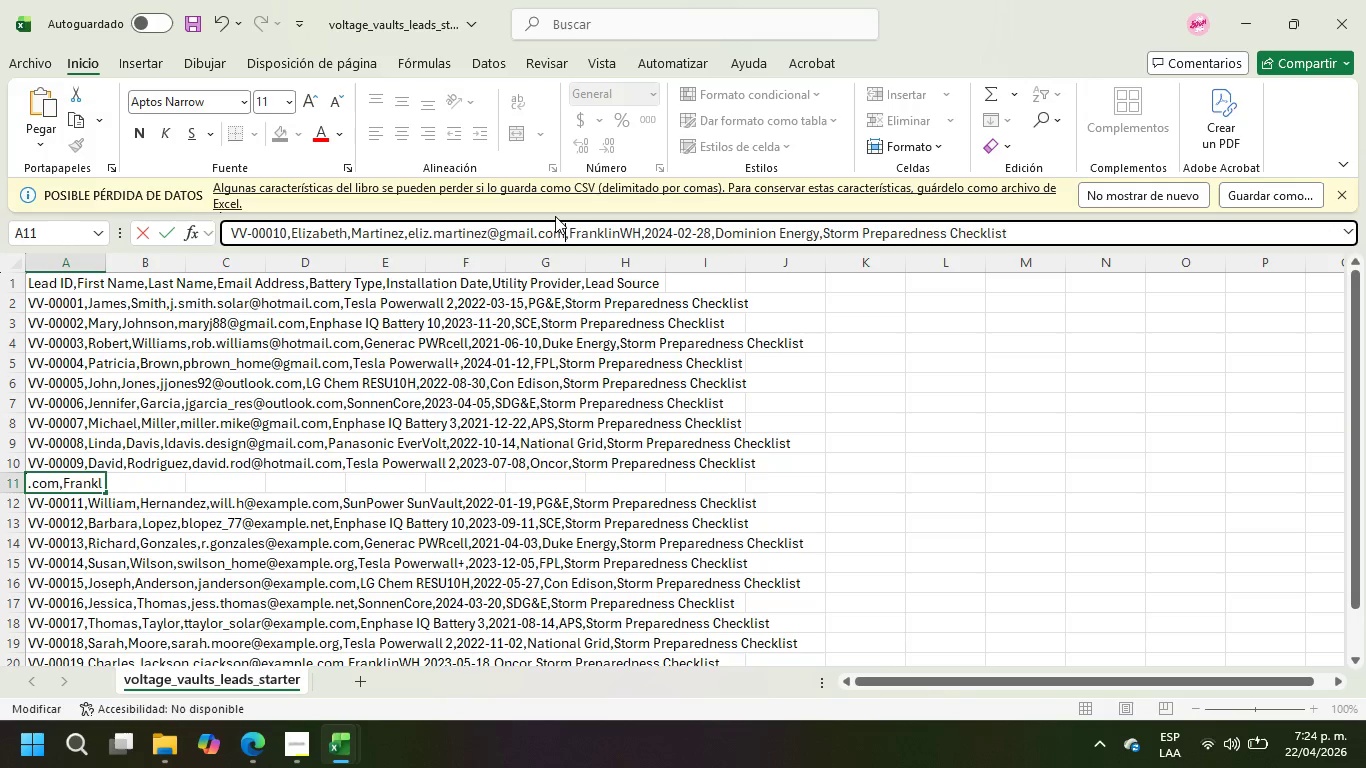 
key(Enter)
 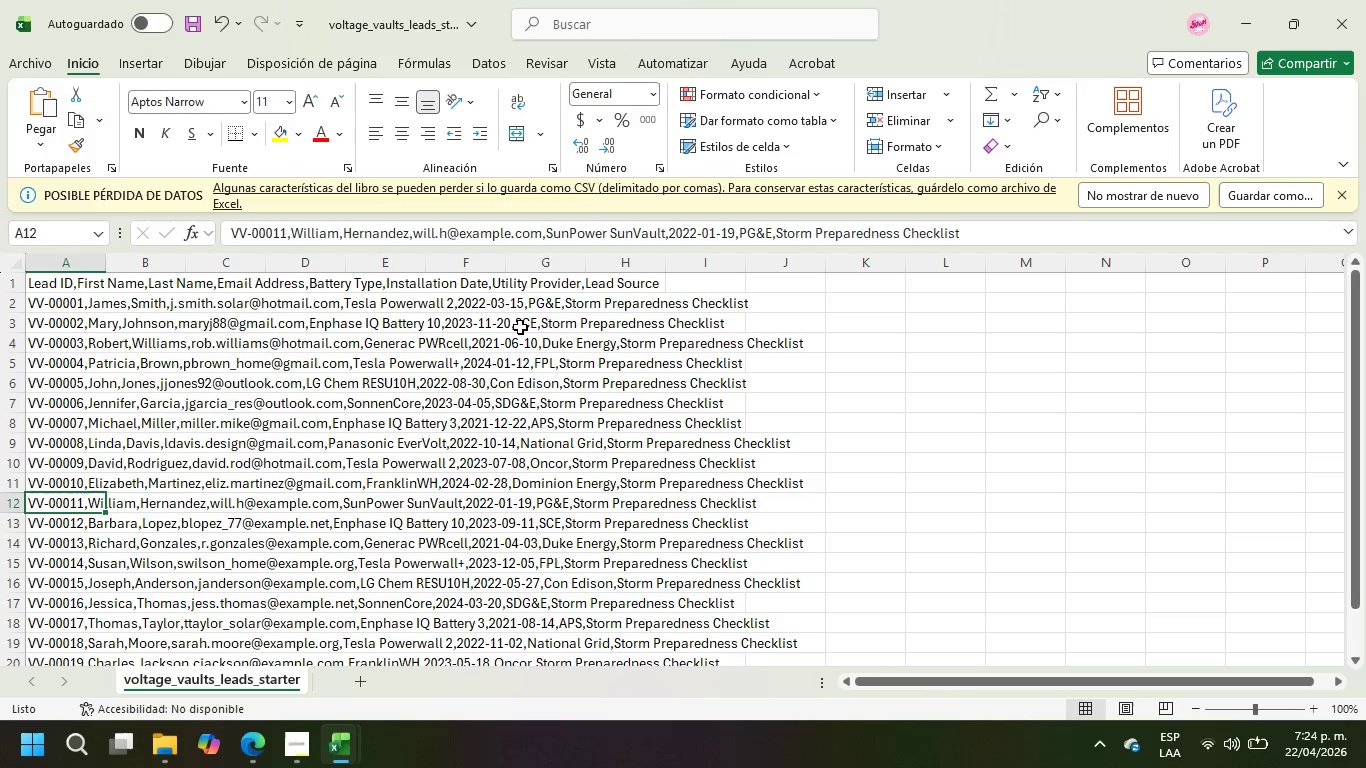 
scroll: coordinate [512, 333], scroll_direction: down, amount: 1.0
 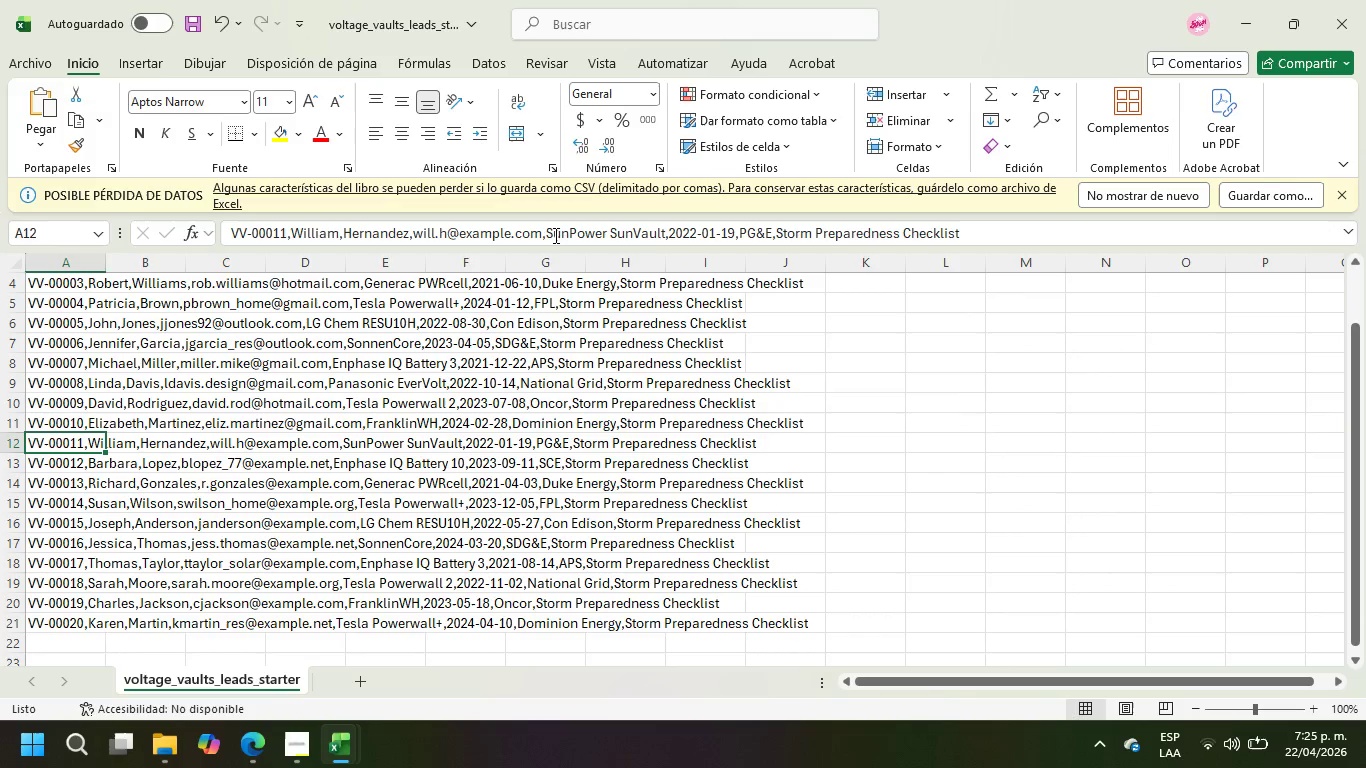 
left_click_drag(start_coordinate=[544, 234], to_coordinate=[459, 234])
 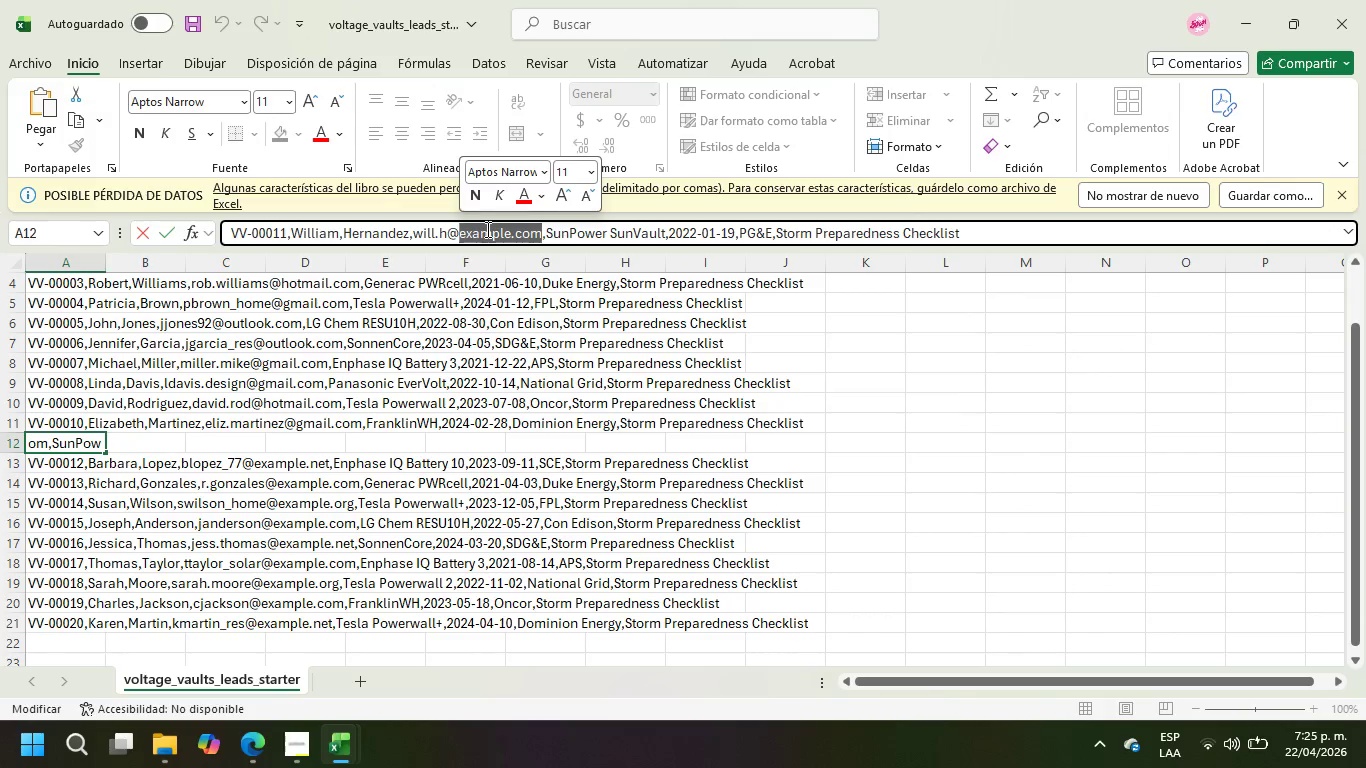 
type(outlook.com)
 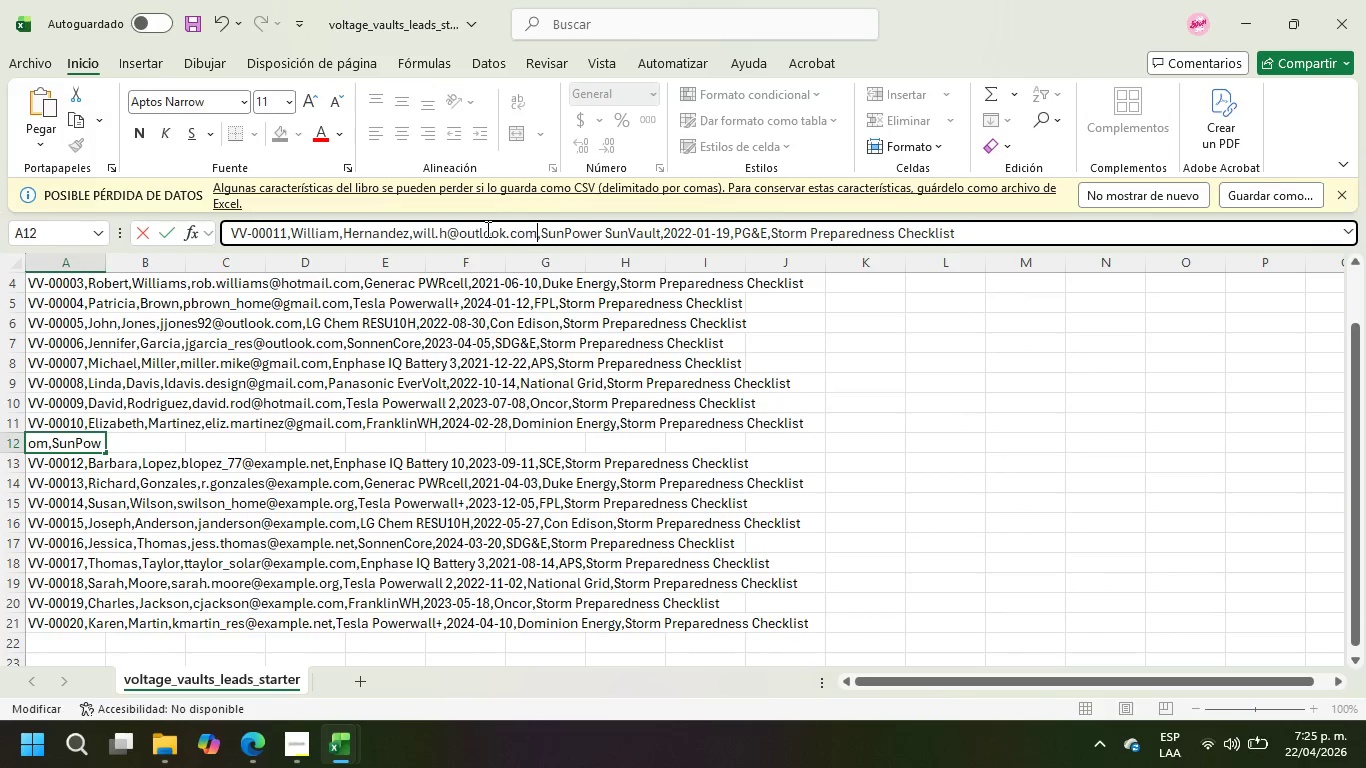 
key(Enter)
 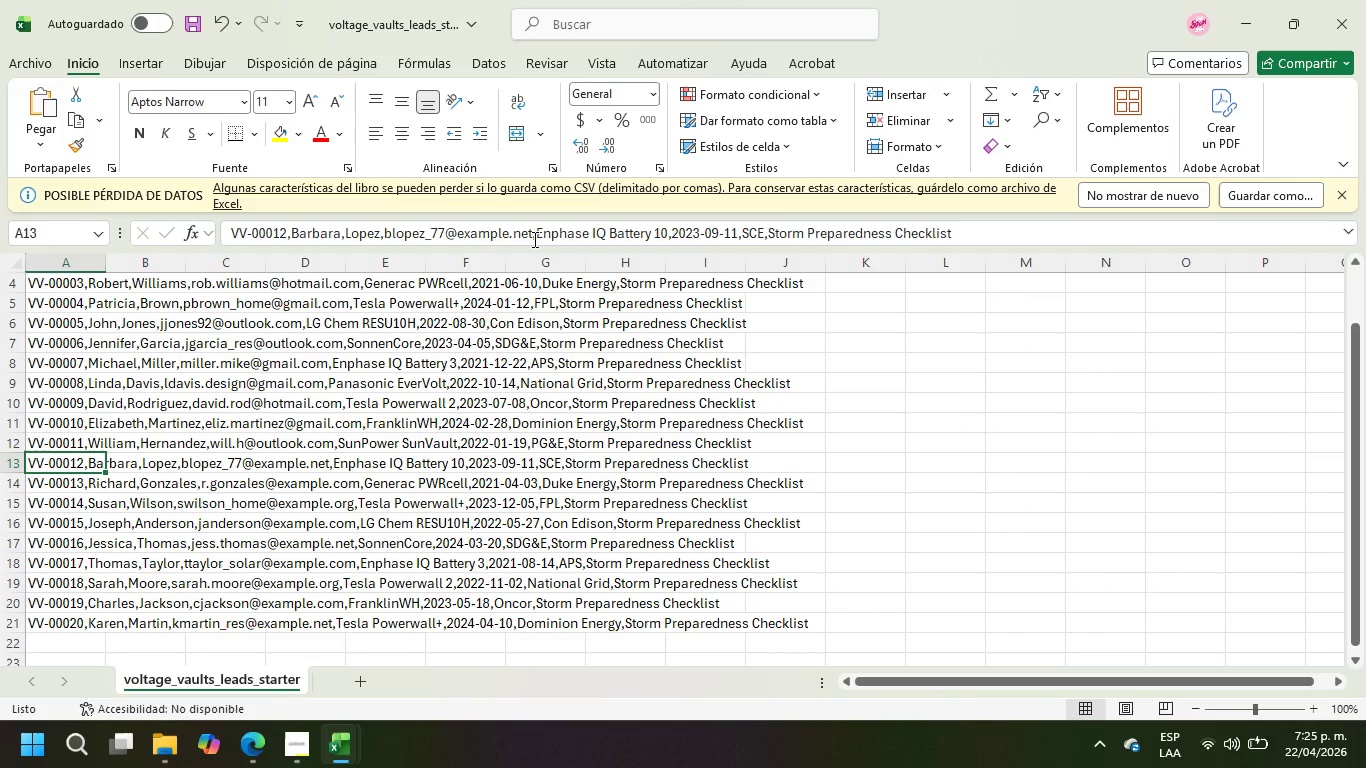 
left_click_drag(start_coordinate=[531, 236], to_coordinate=[455, 237])
 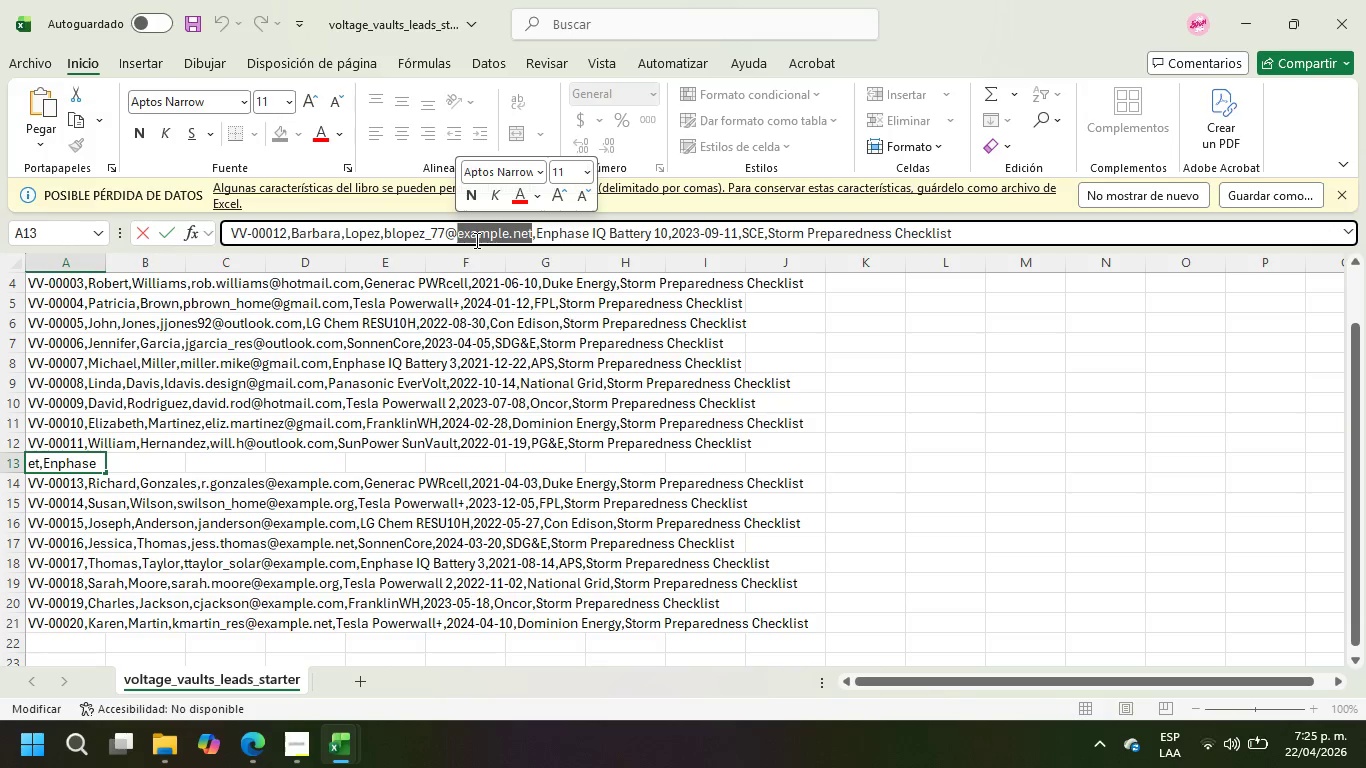 
type(gmail.com)
 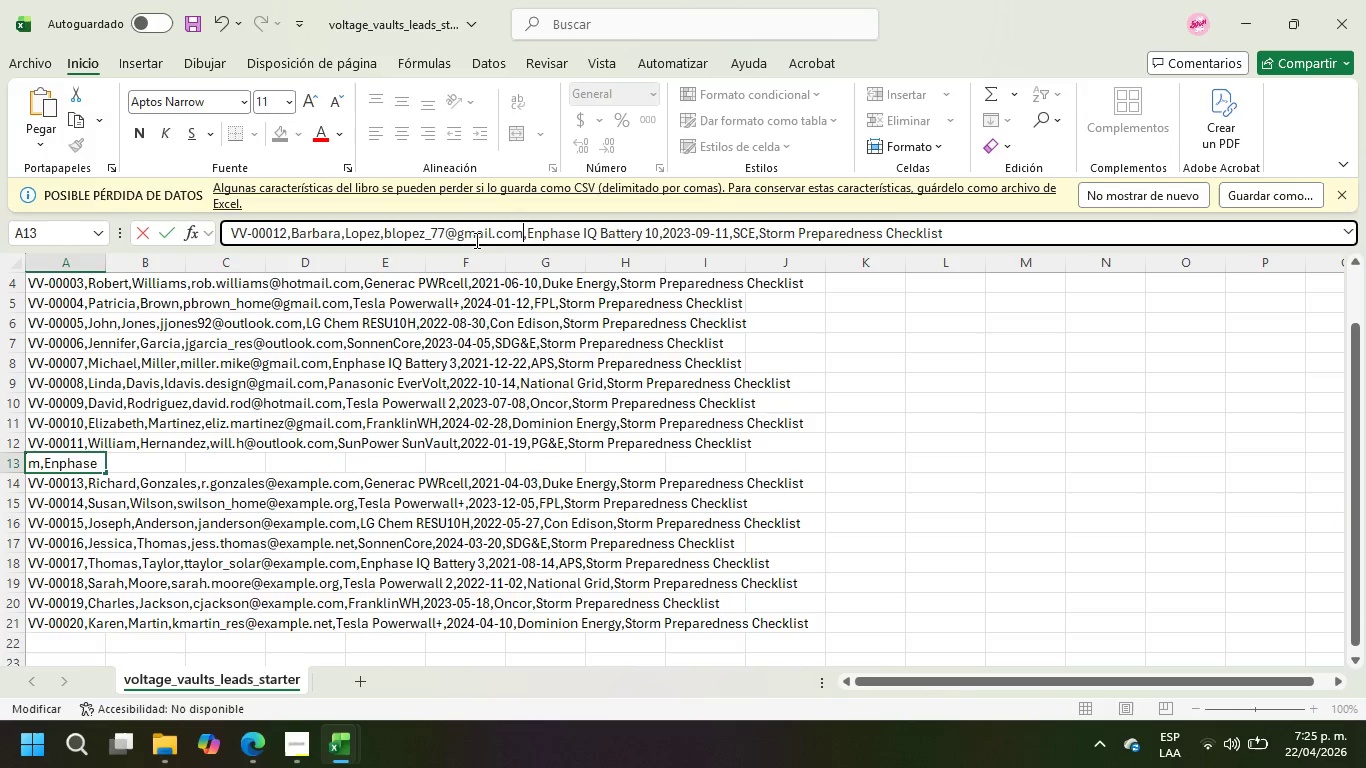 
key(Enter)
 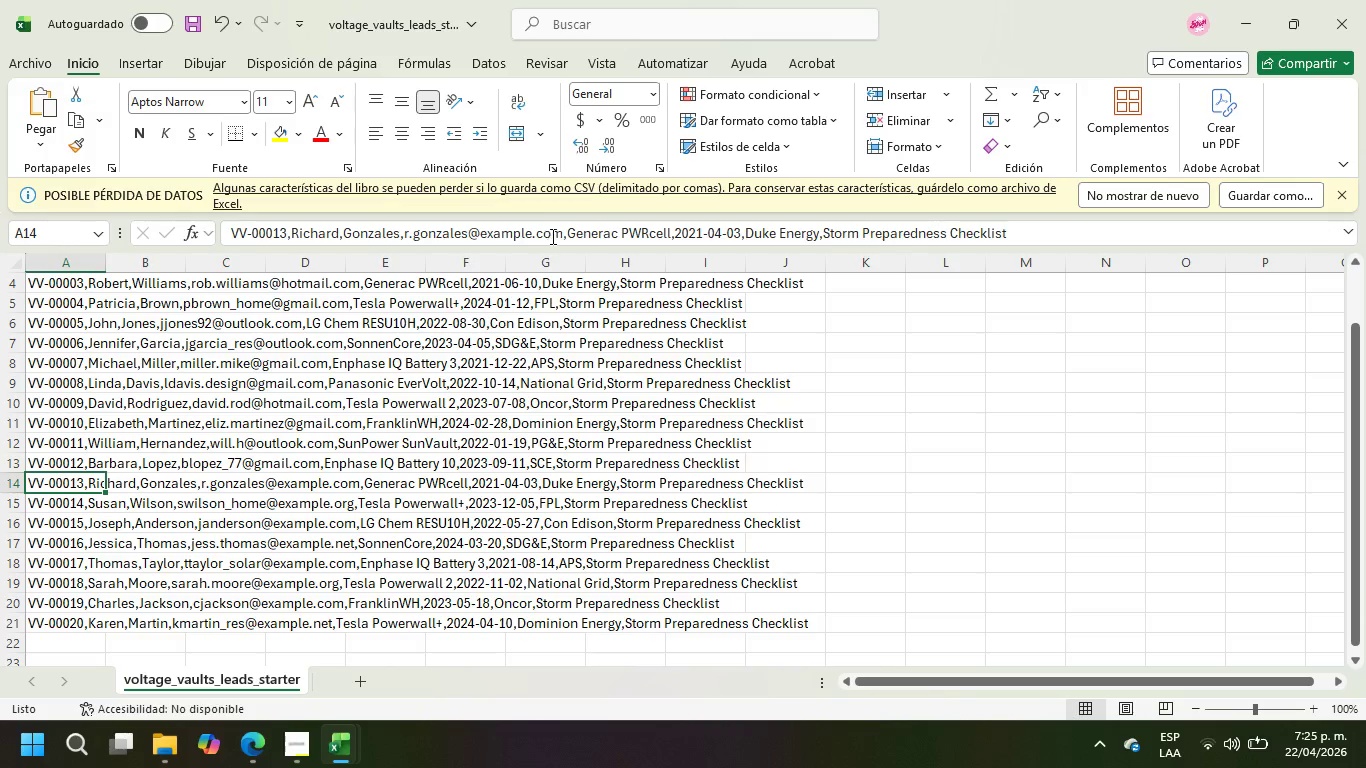 
left_click_drag(start_coordinate=[560, 236], to_coordinate=[481, 235])
 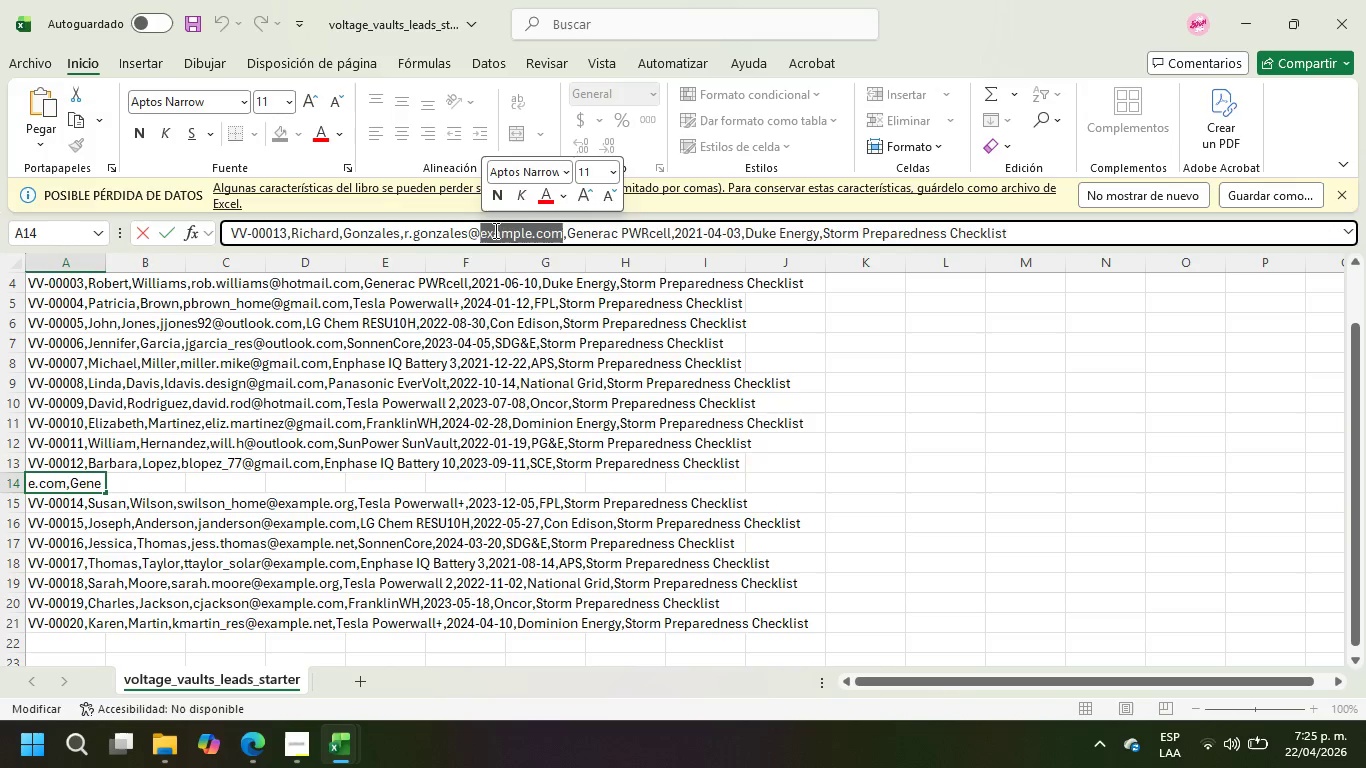 
type(hotmail.com)
 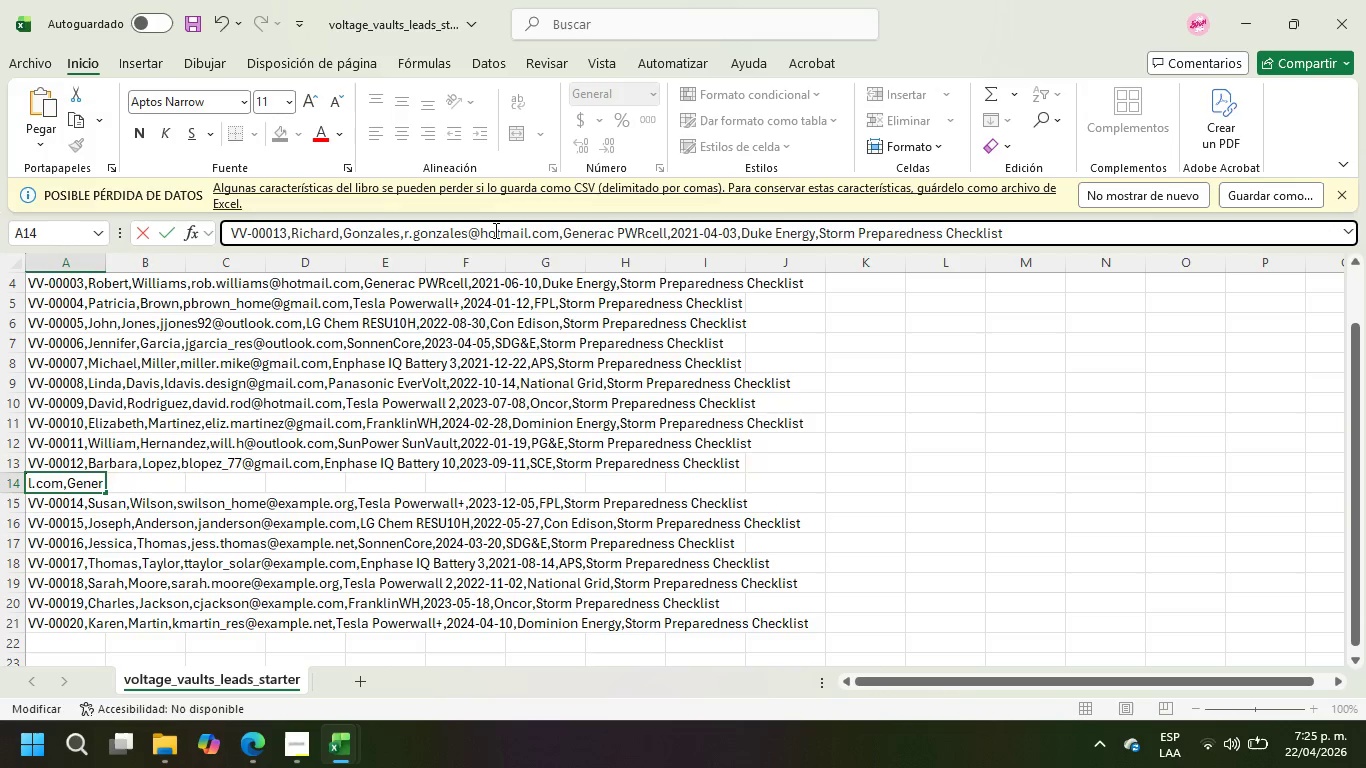 
key(Enter)
 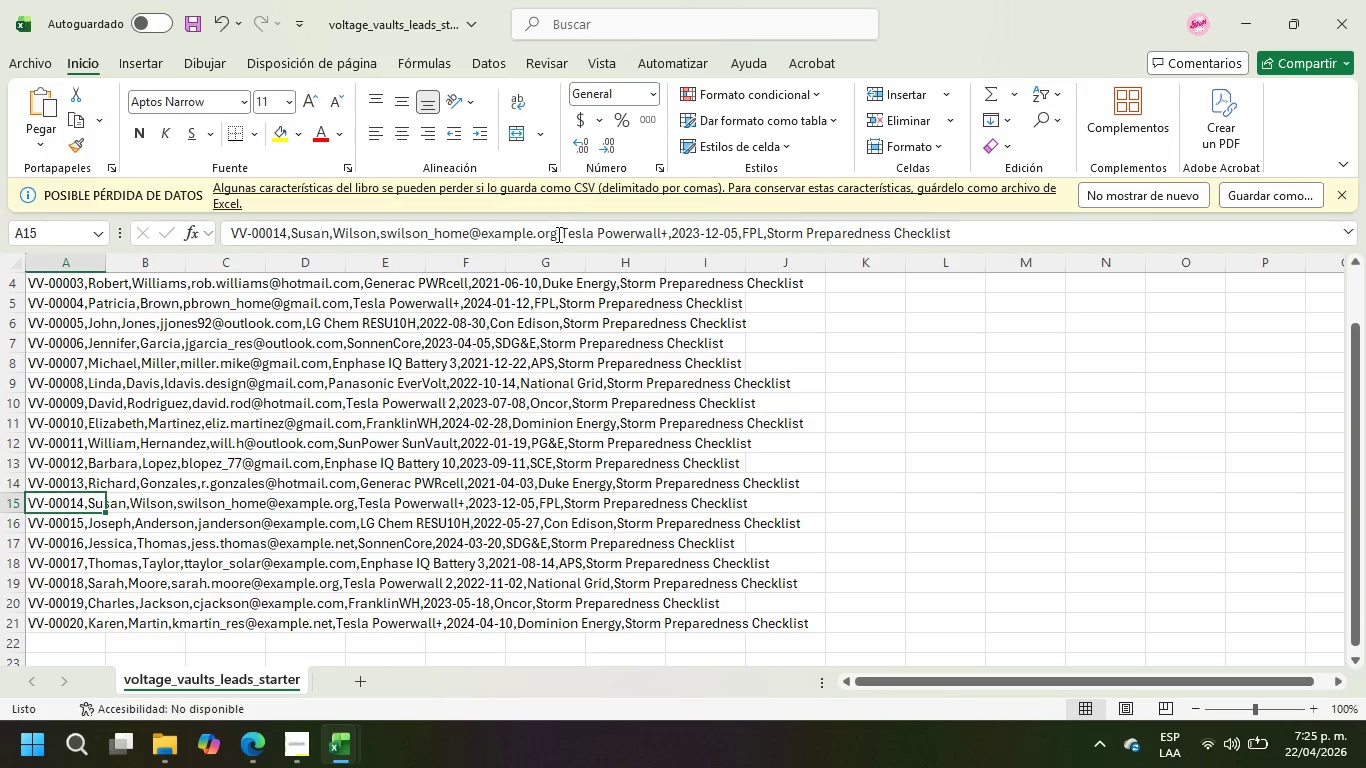 
left_click_drag(start_coordinate=[557, 234], to_coordinate=[481, 234])
 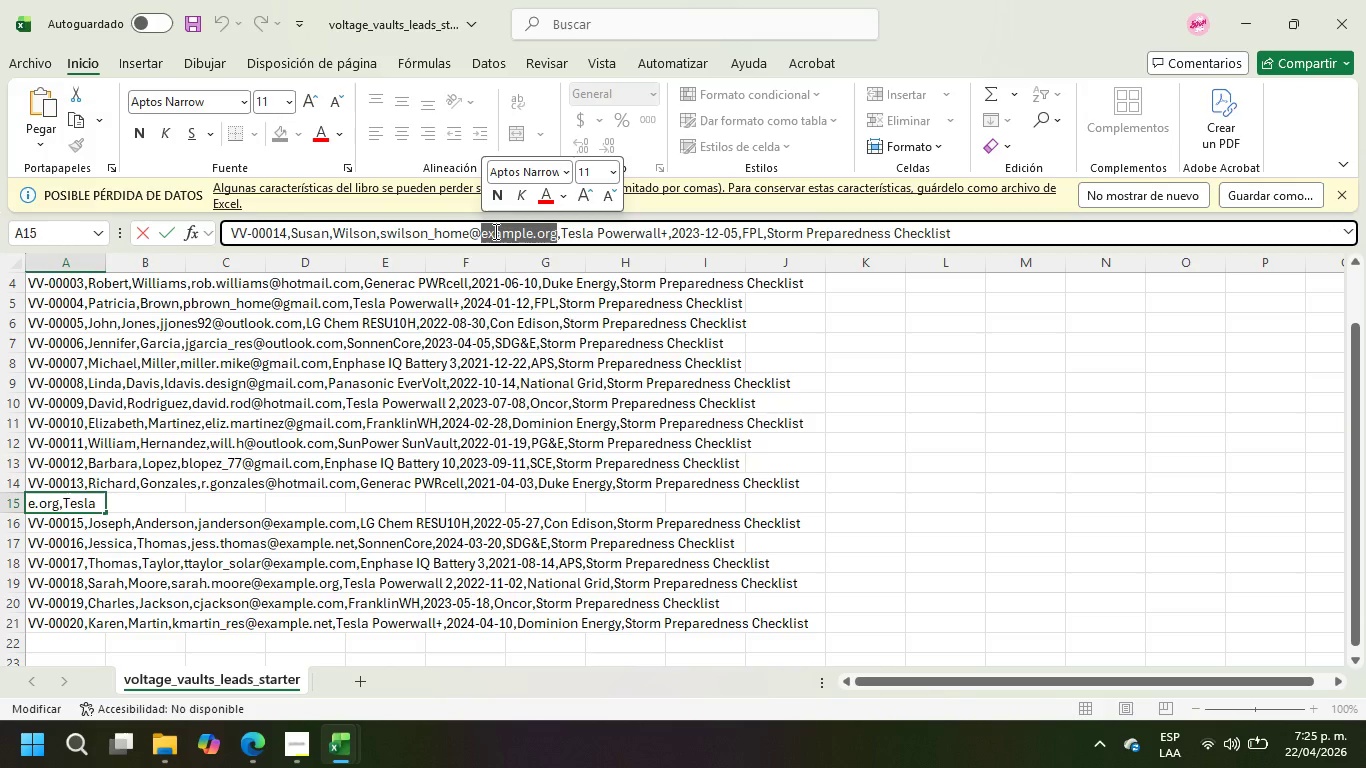 
type(hotmail.com)
 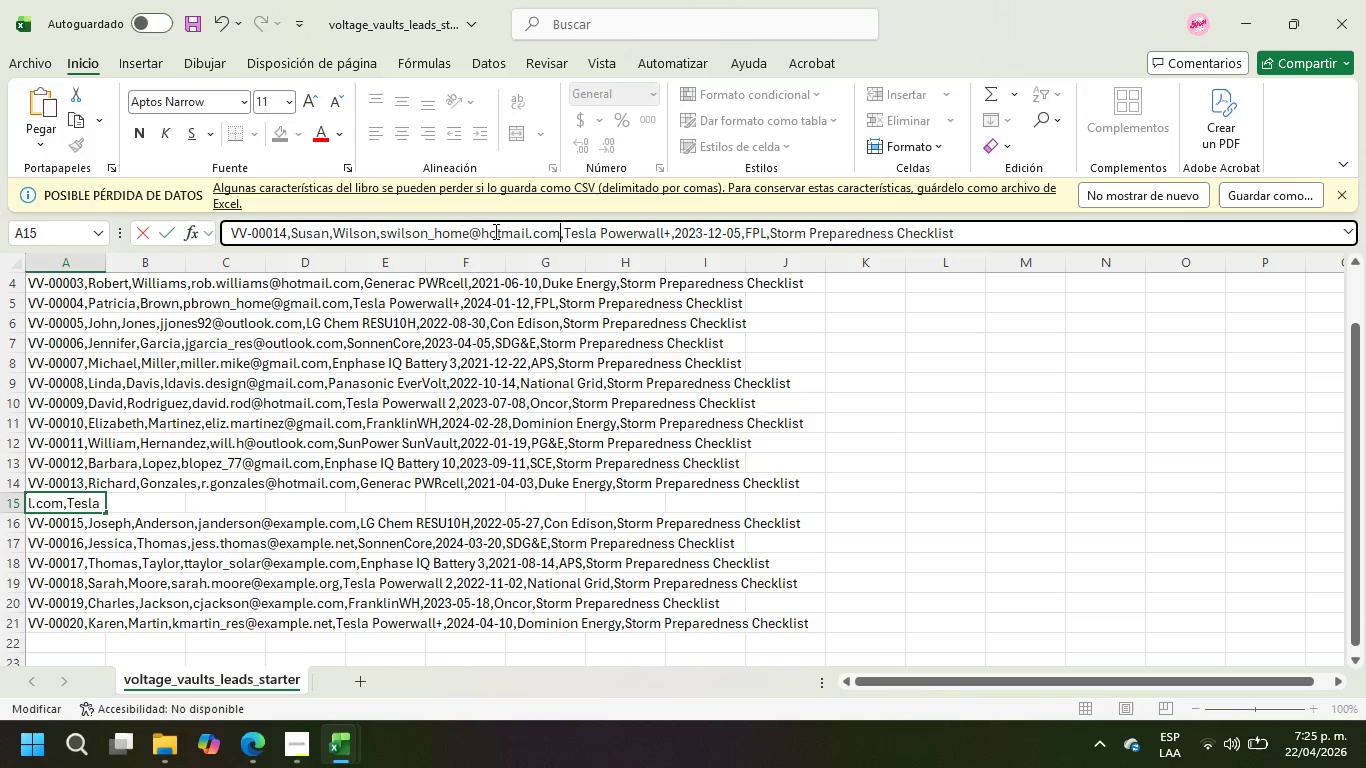 
key(Enter)
 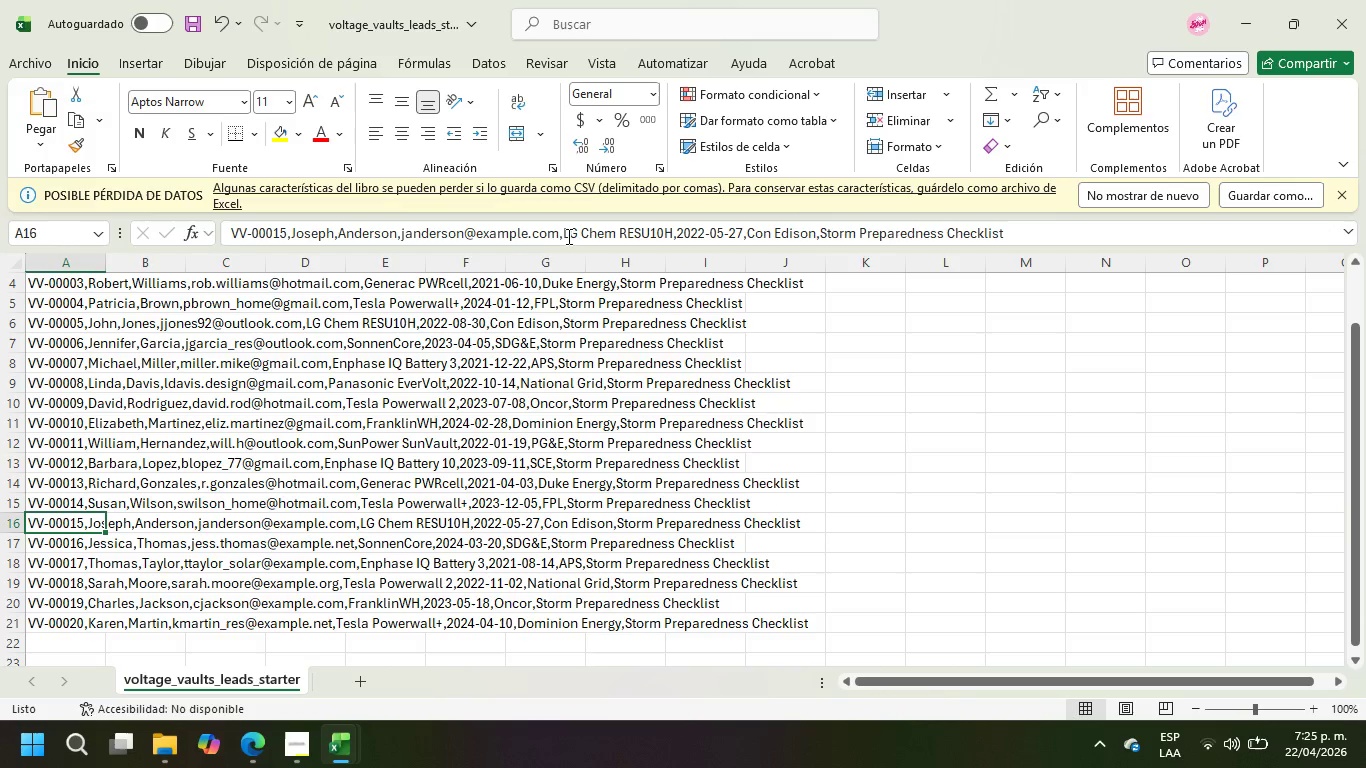 
left_click_drag(start_coordinate=[560, 234], to_coordinate=[479, 232])
 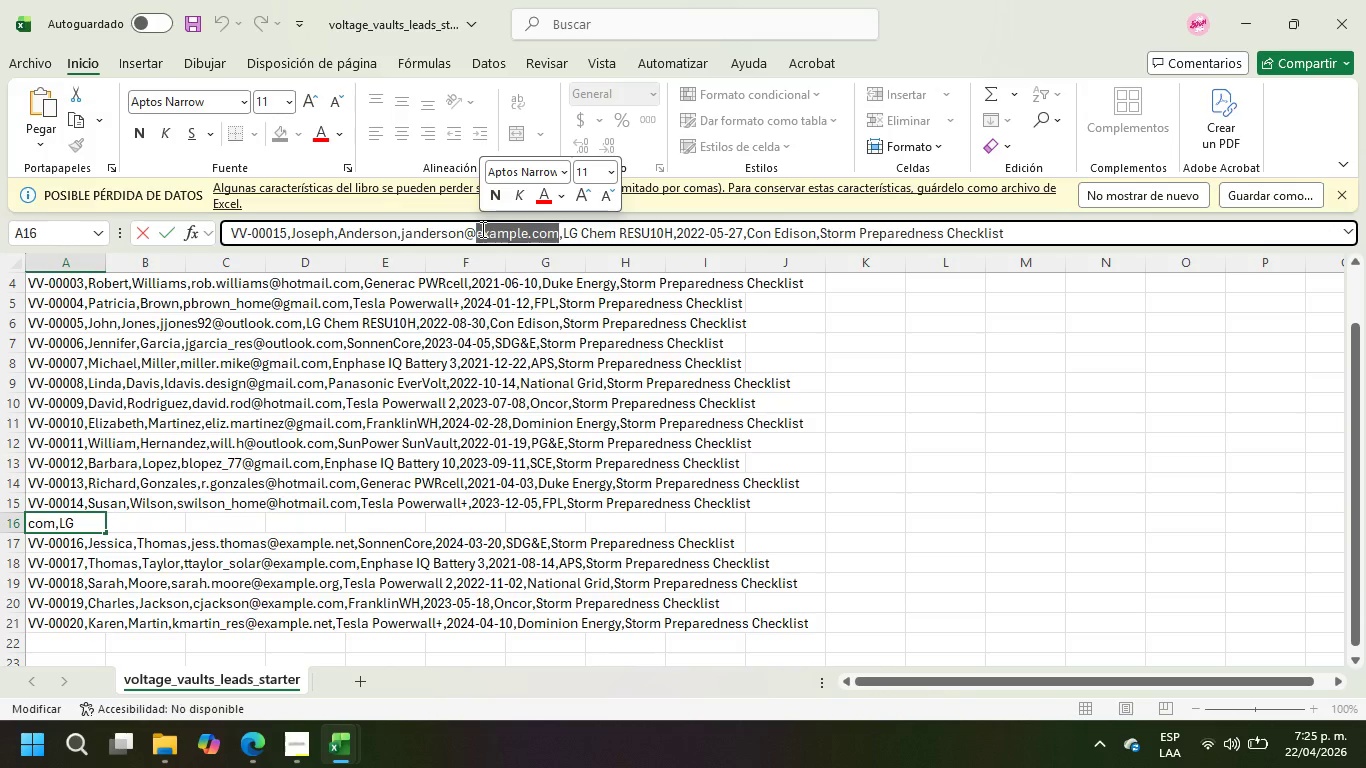 
type(outlook.com)
 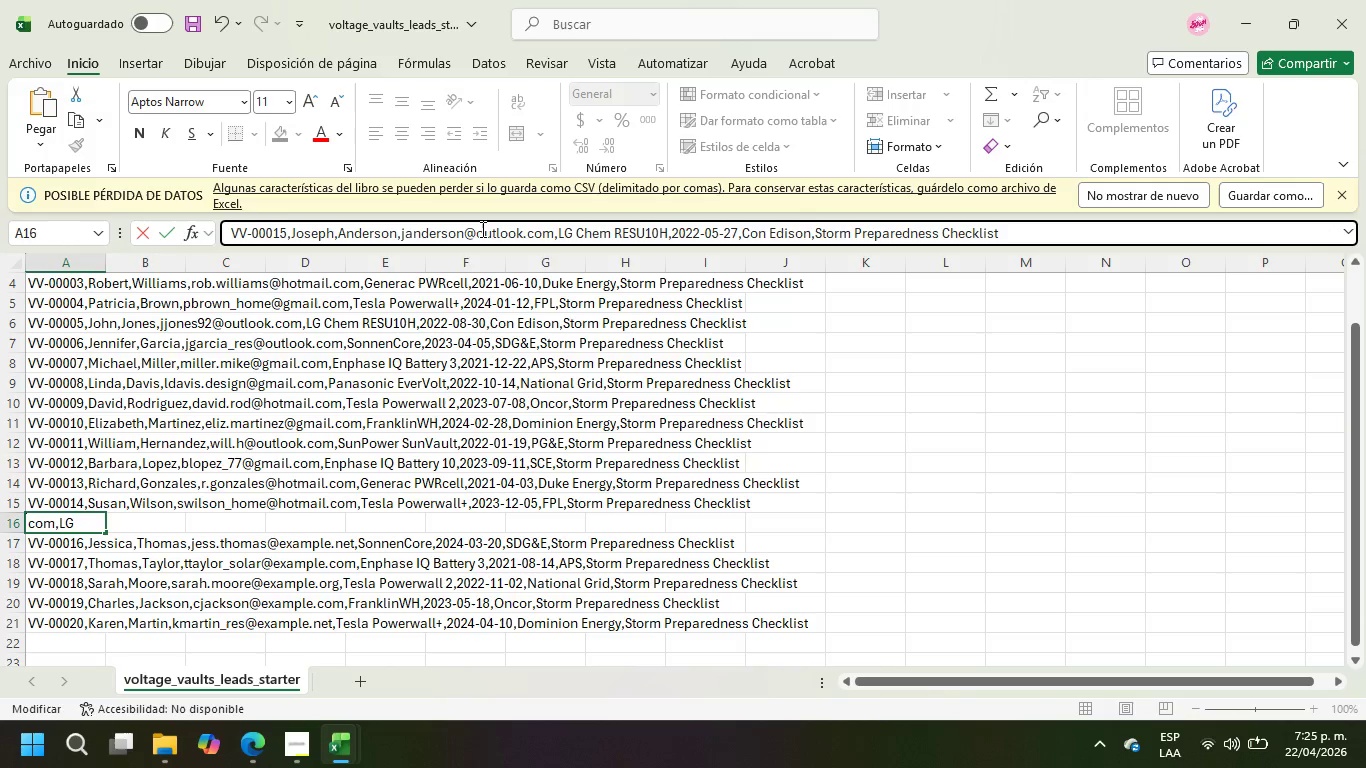 
key(Enter)
 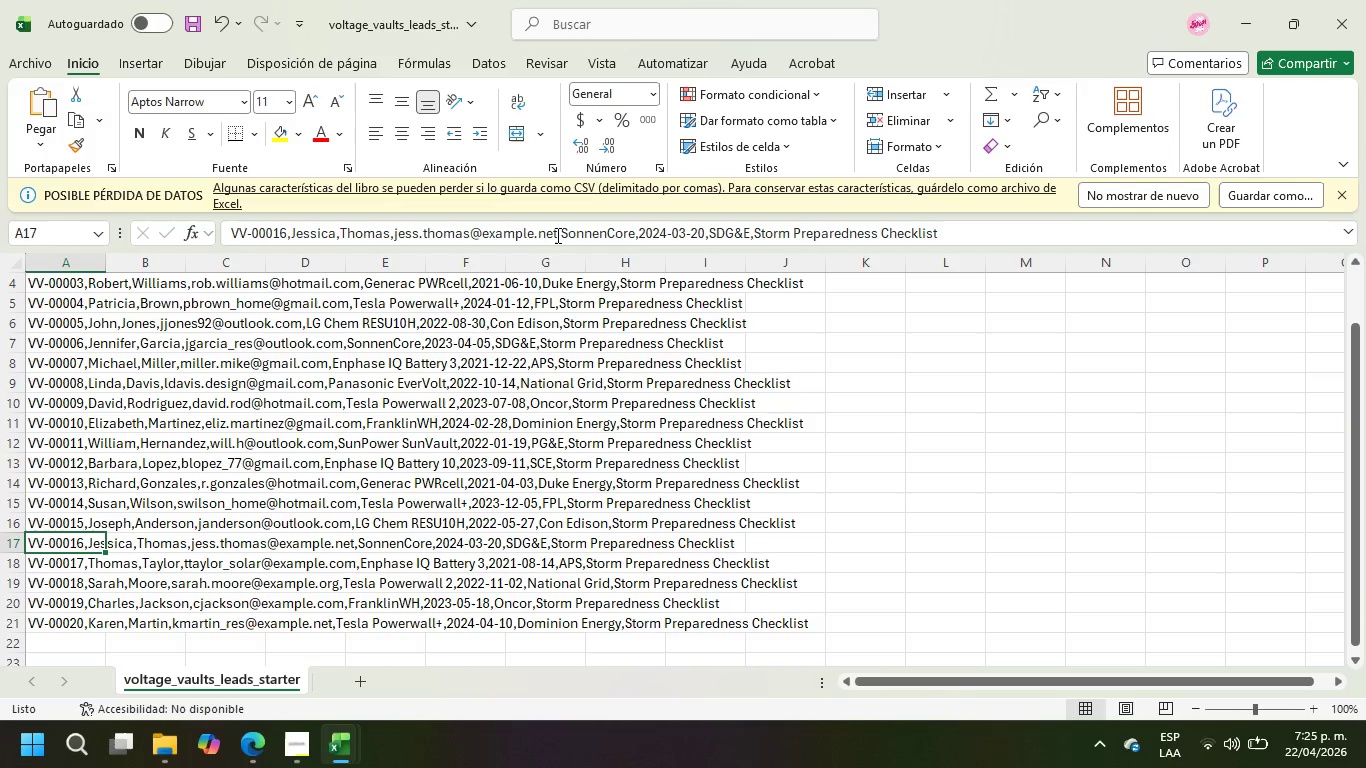 
left_click_drag(start_coordinate=[557, 233], to_coordinate=[481, 233])
 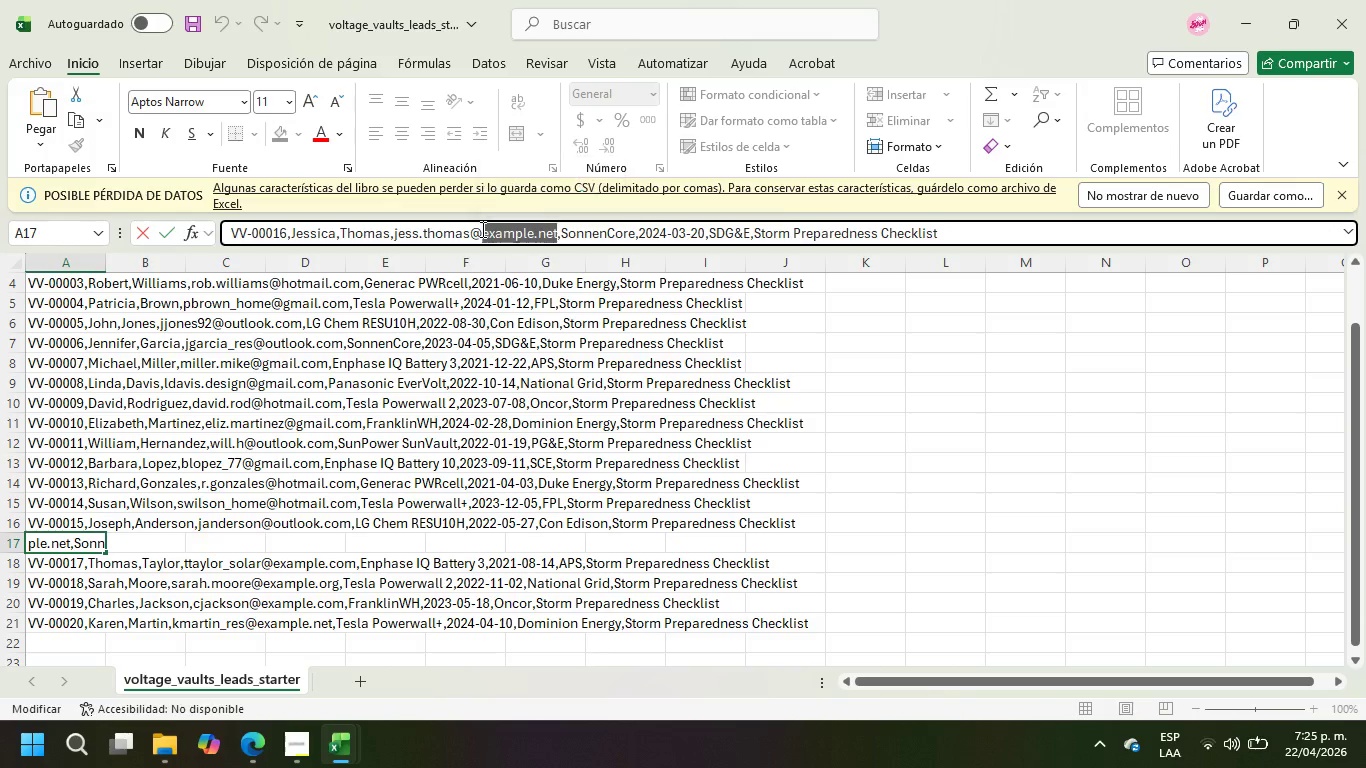 
type(gmail.com)
 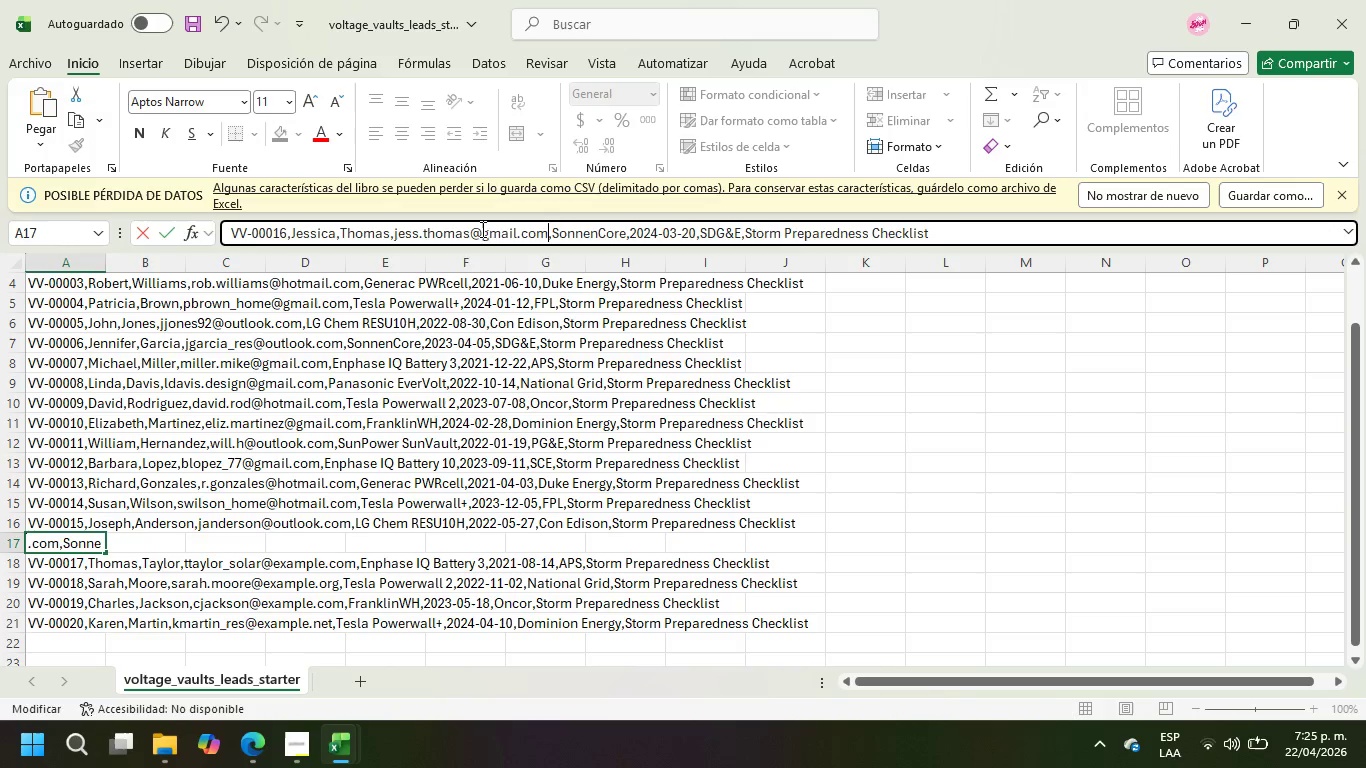 
key(Enter)
 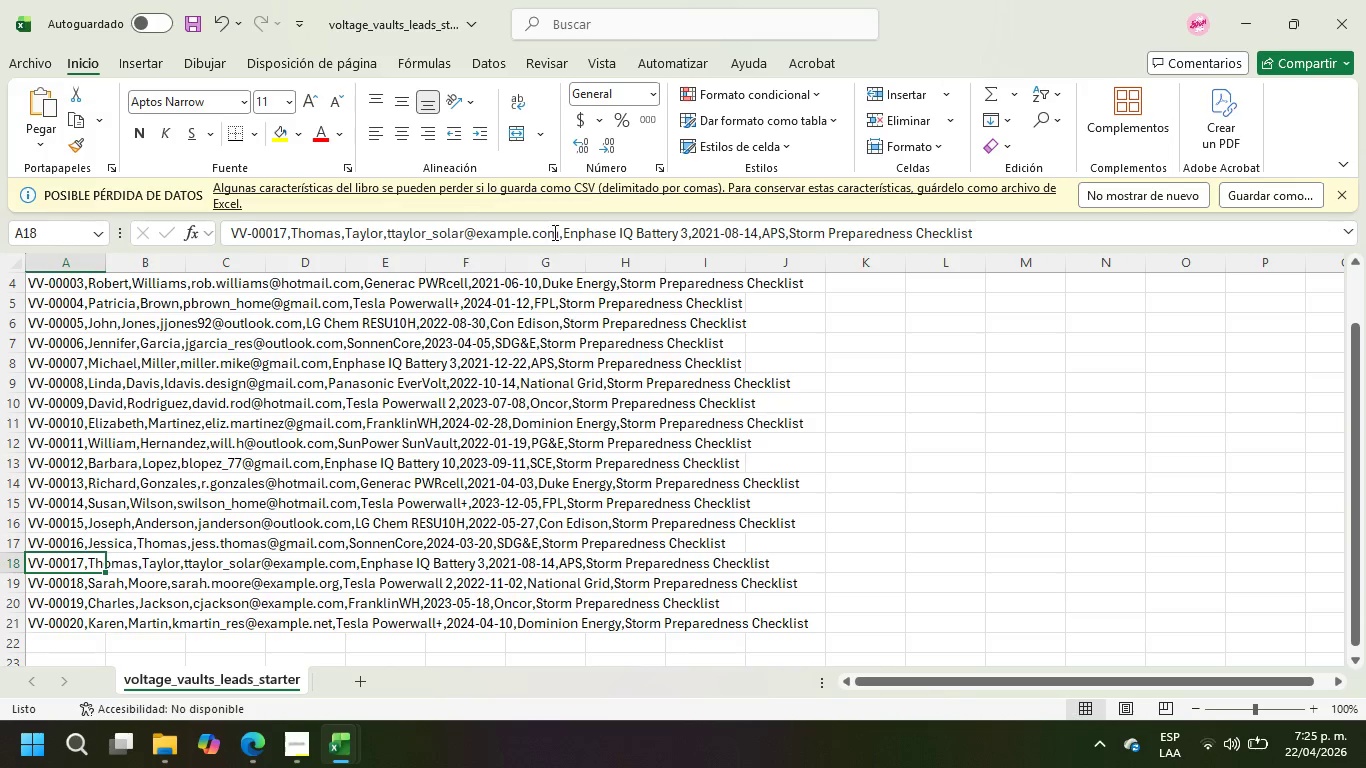 
left_click_drag(start_coordinate=[558, 231], to_coordinate=[477, 232])
 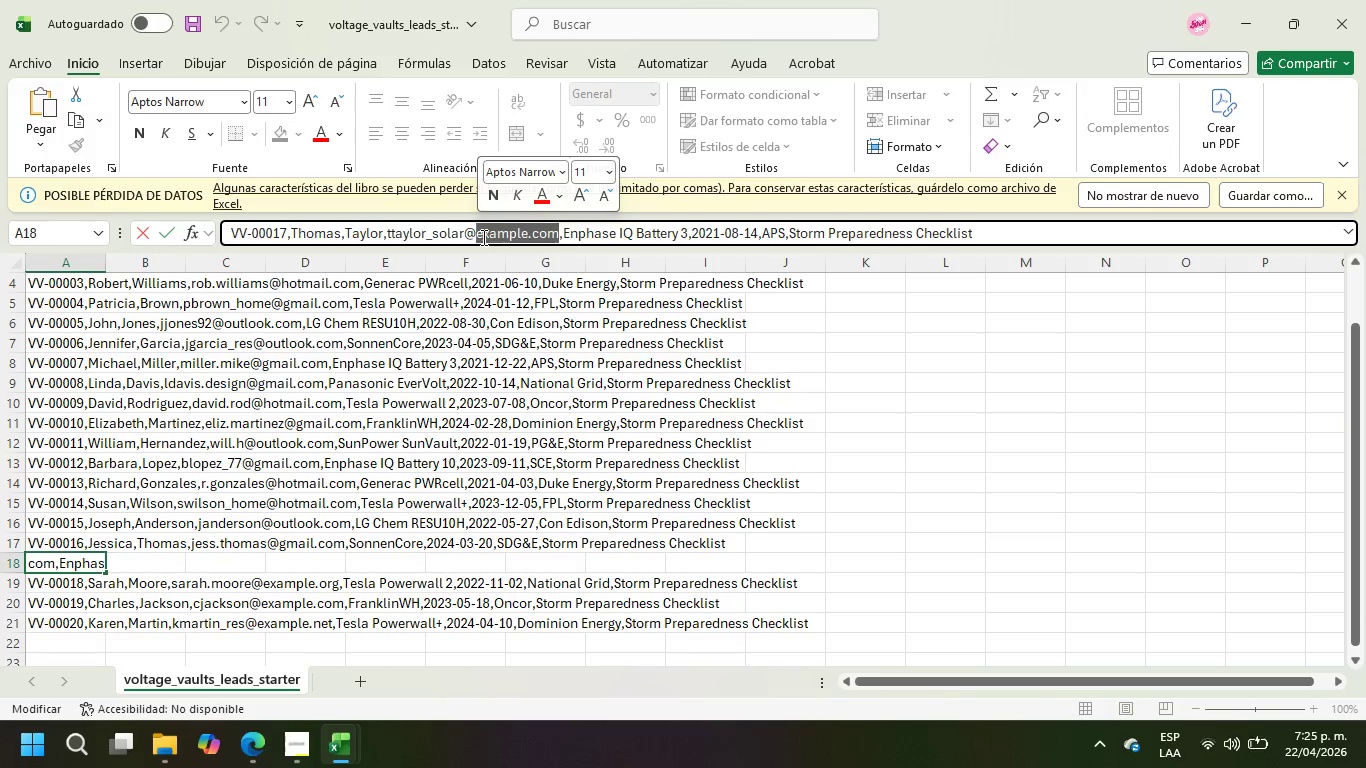 
type(outlook.com)
 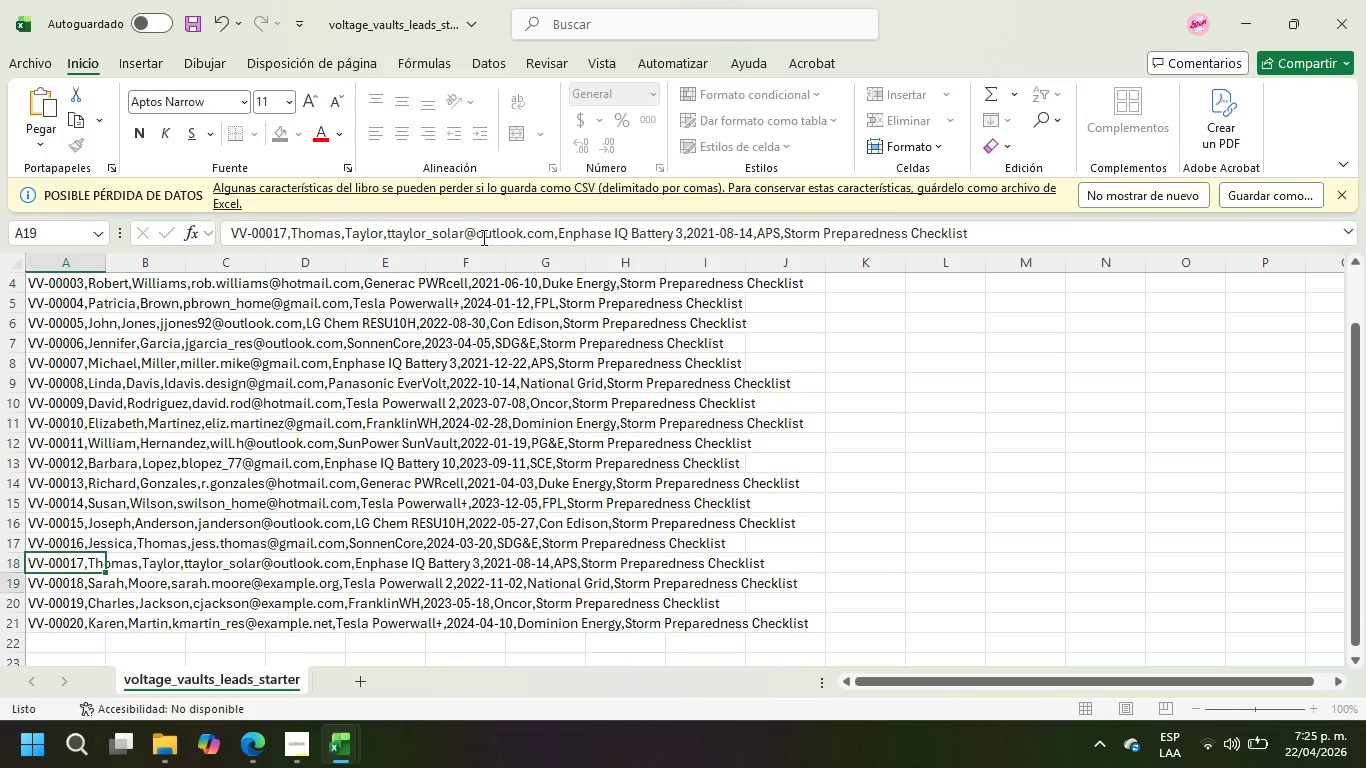 
key(Enter)
 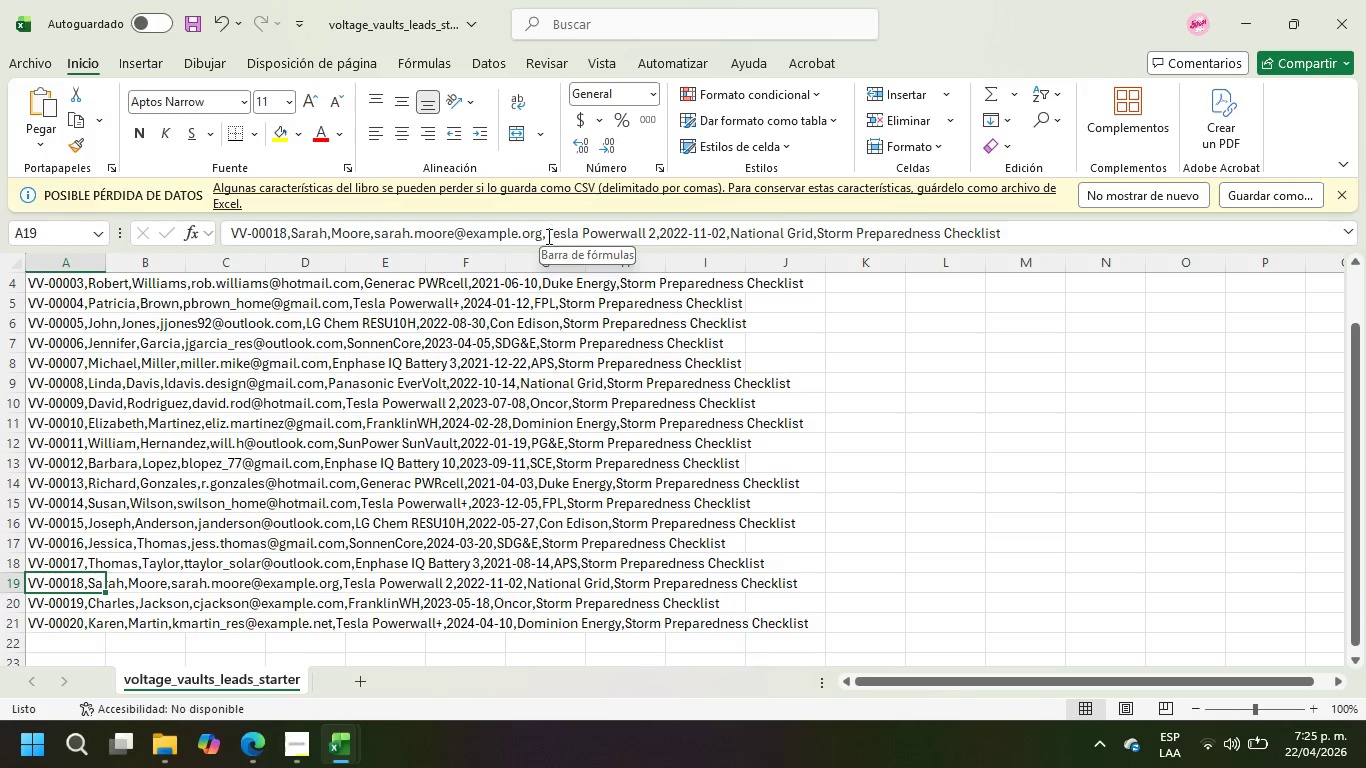 
left_click_drag(start_coordinate=[544, 238], to_coordinate=[468, 234])
 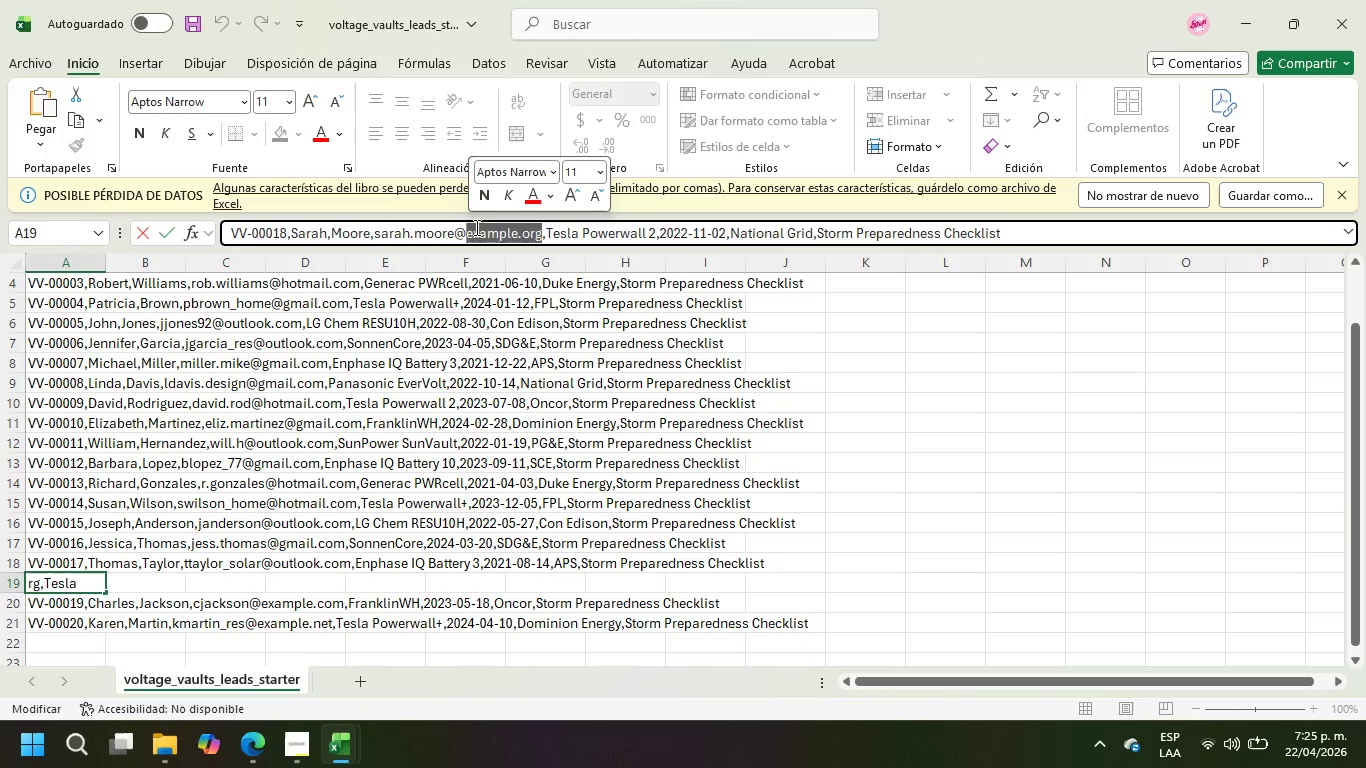 
type(hotmail.com)
 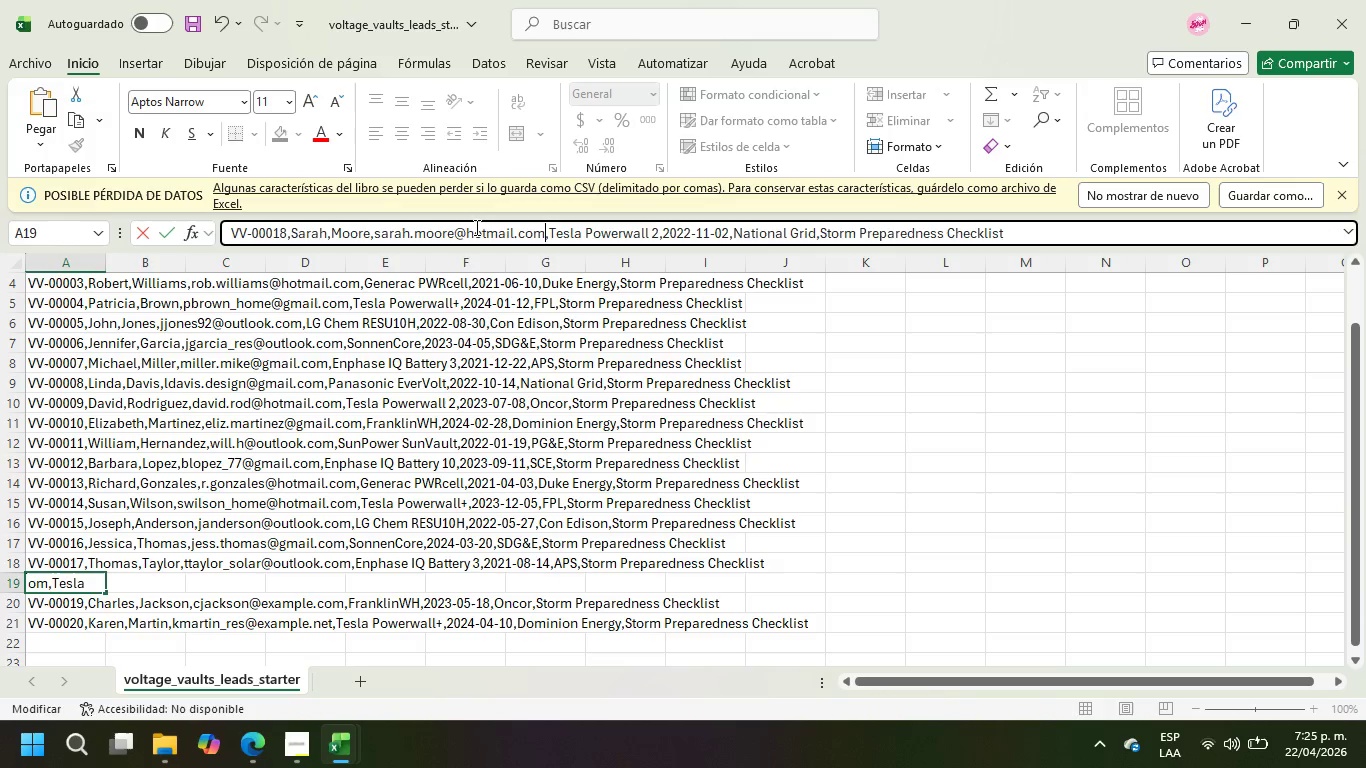 
key(Enter)
 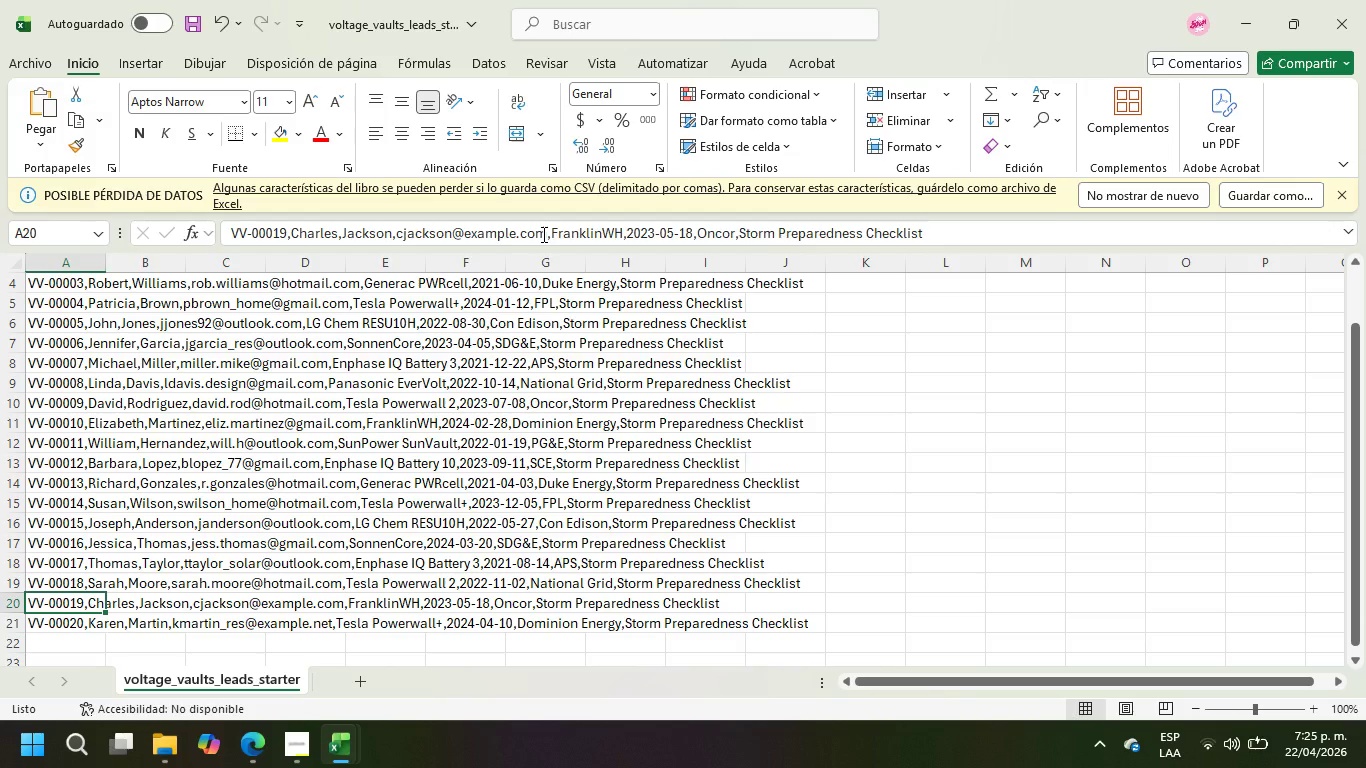 
left_click_drag(start_coordinate=[548, 234], to_coordinate=[466, 233])
 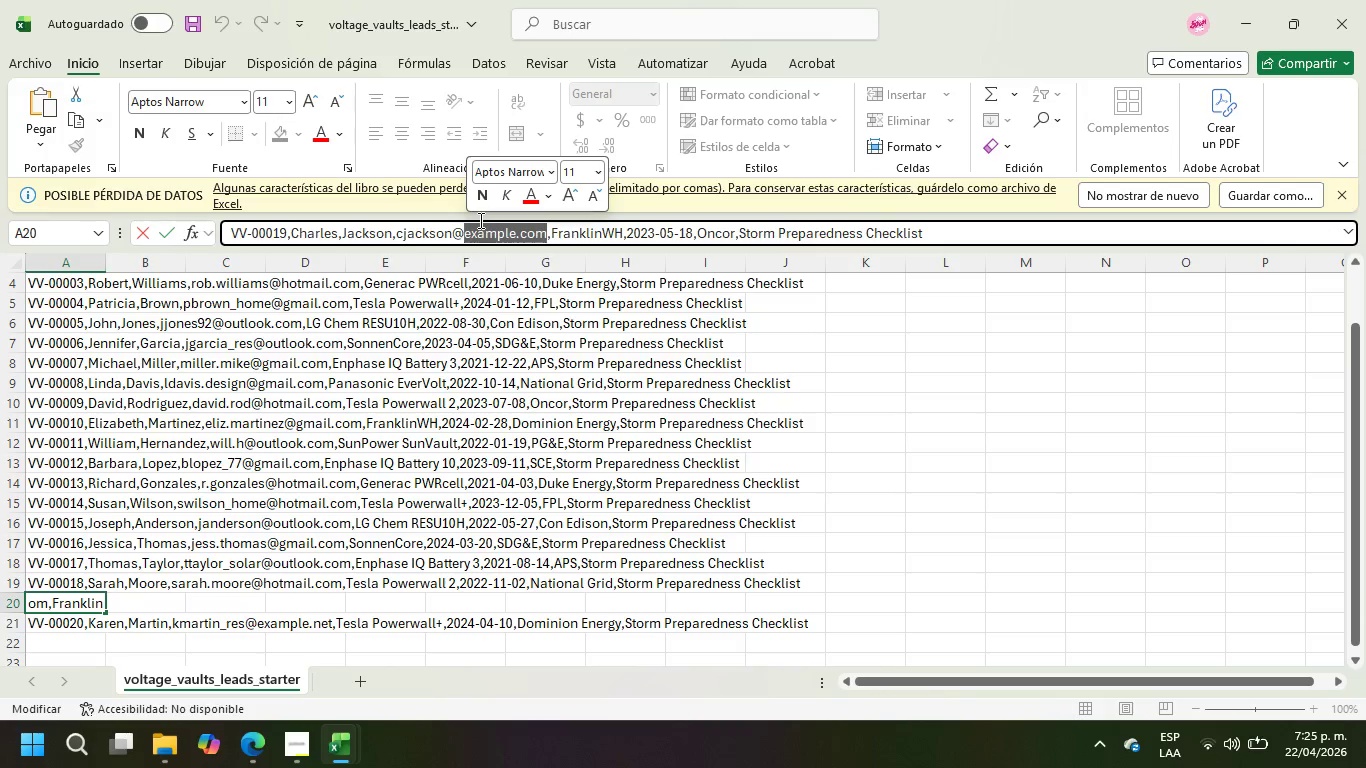 
type(gmail.com)
 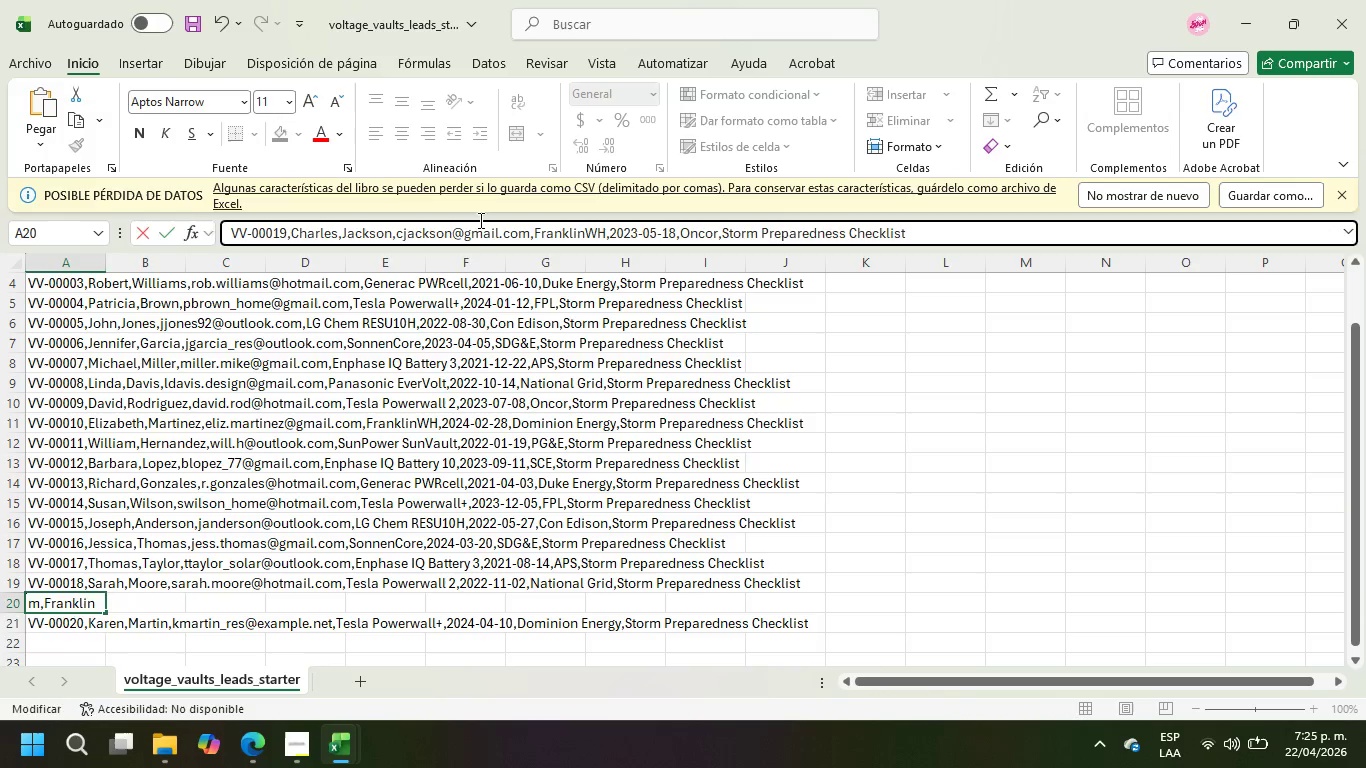 
key(Enter)
 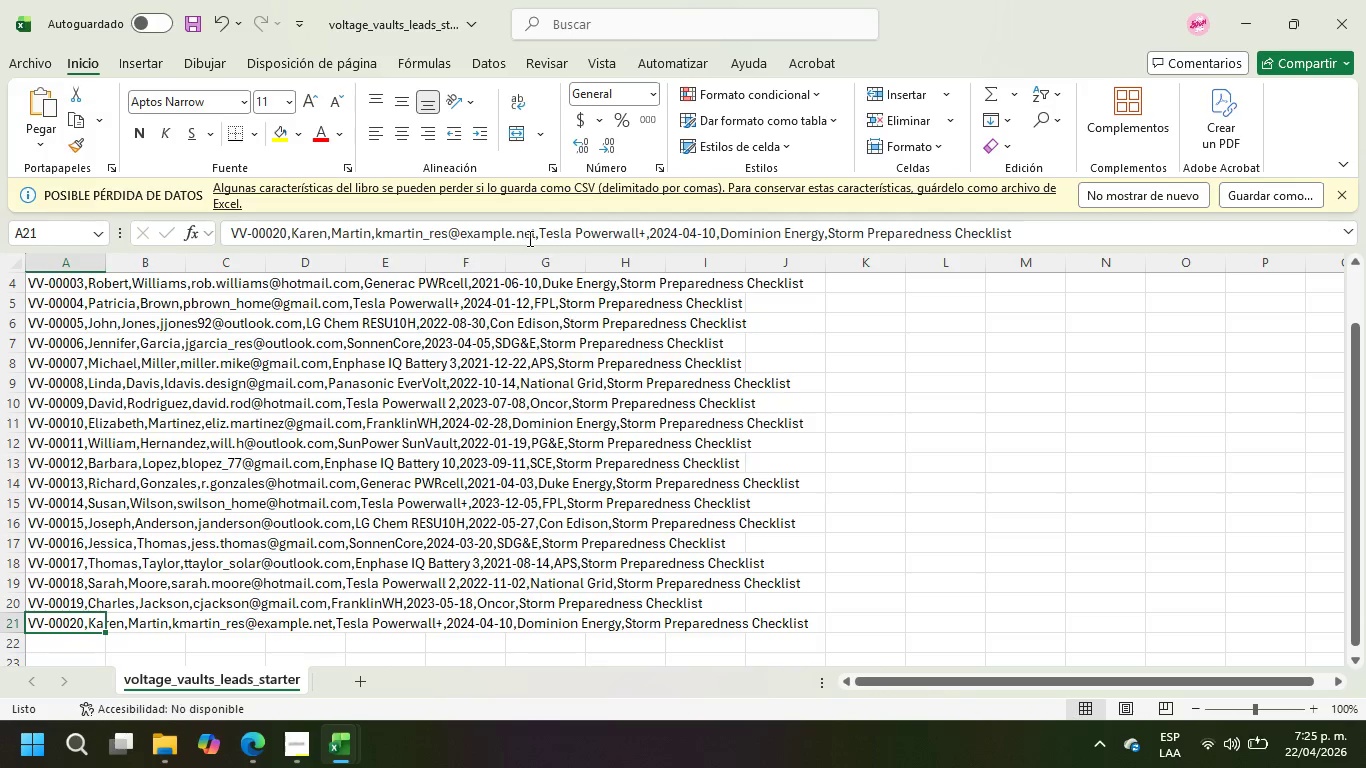 
left_click_drag(start_coordinate=[536, 235], to_coordinate=[462, 232])
 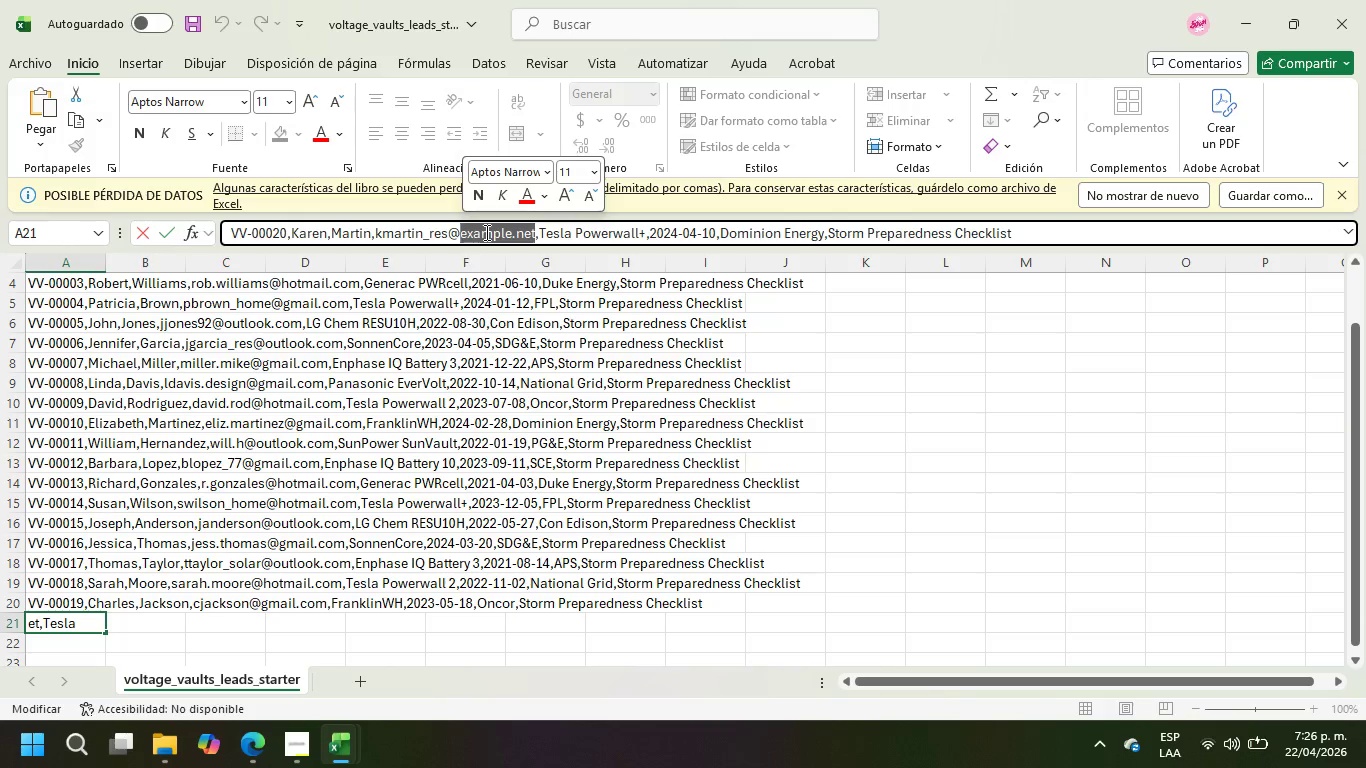 
type(gmail.com)
 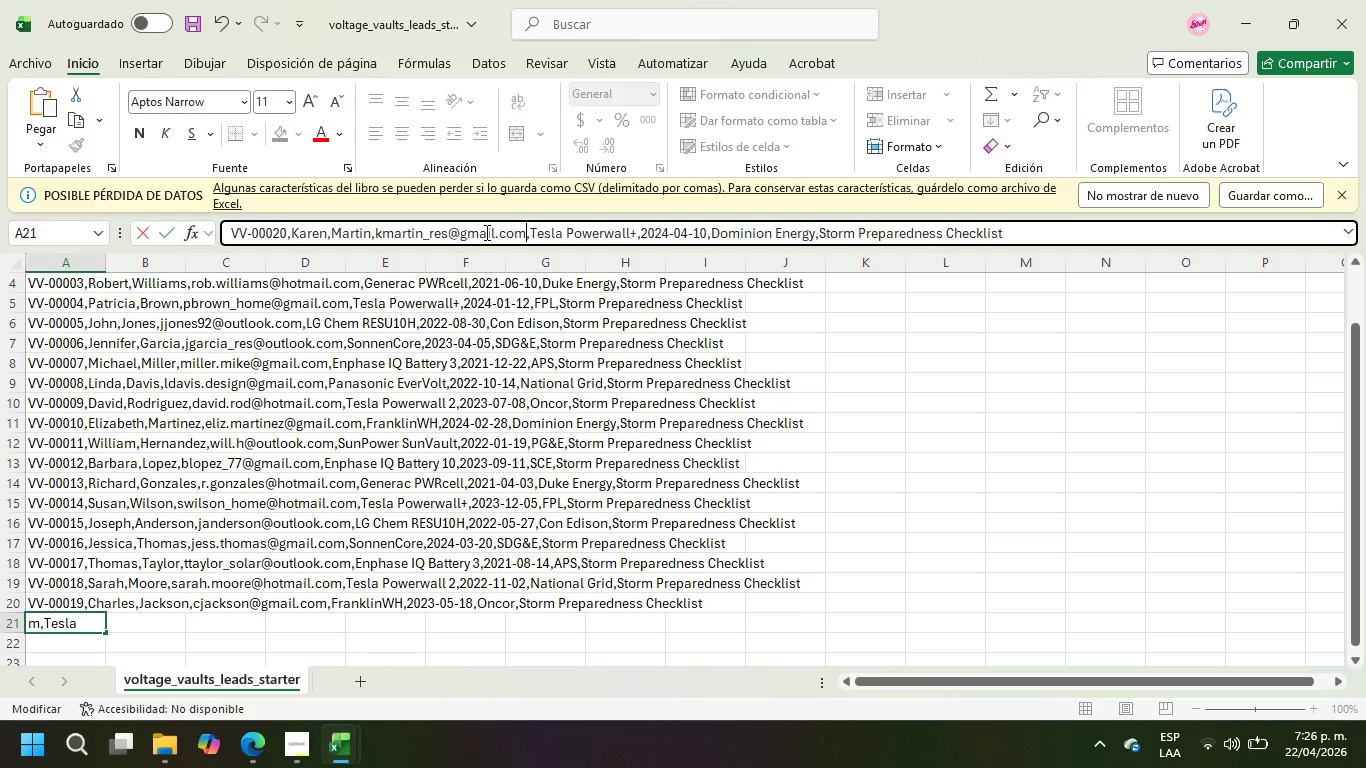 
key(Enter)
 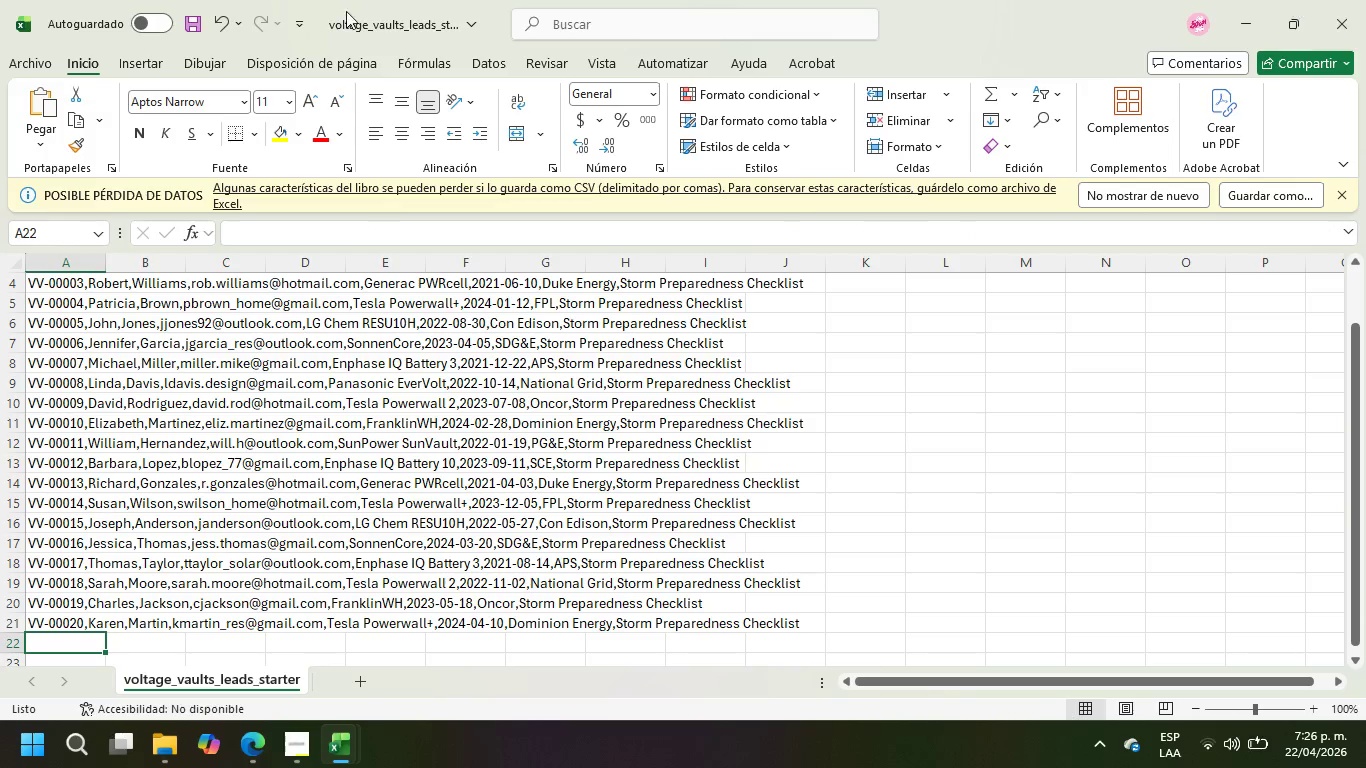 
scroll: coordinate [13, 446], scroll_direction: up, amount: 11.0
 